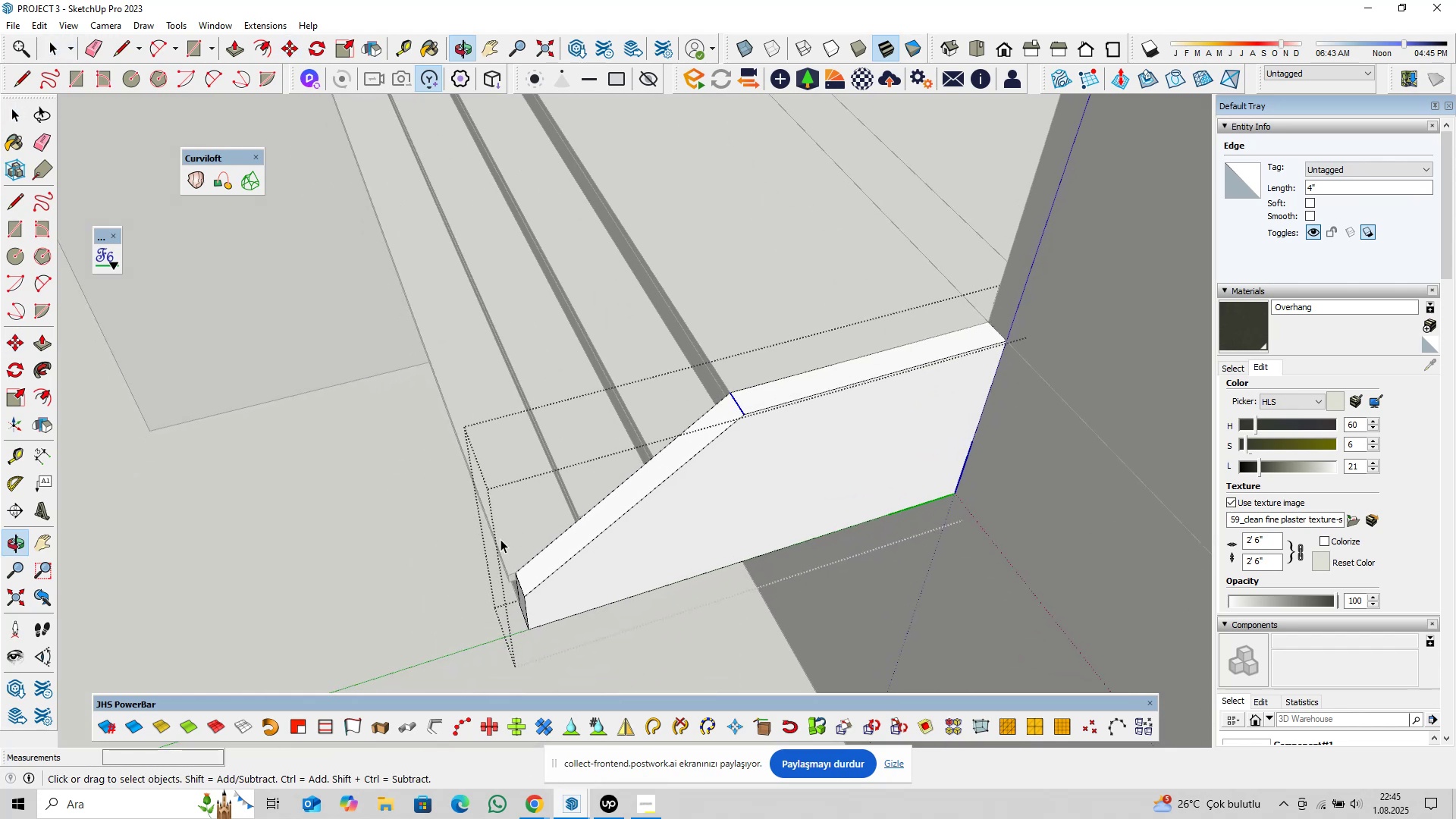 
left_click_drag(start_coordinate=[485, 535], to_coordinate=[598, 700])
 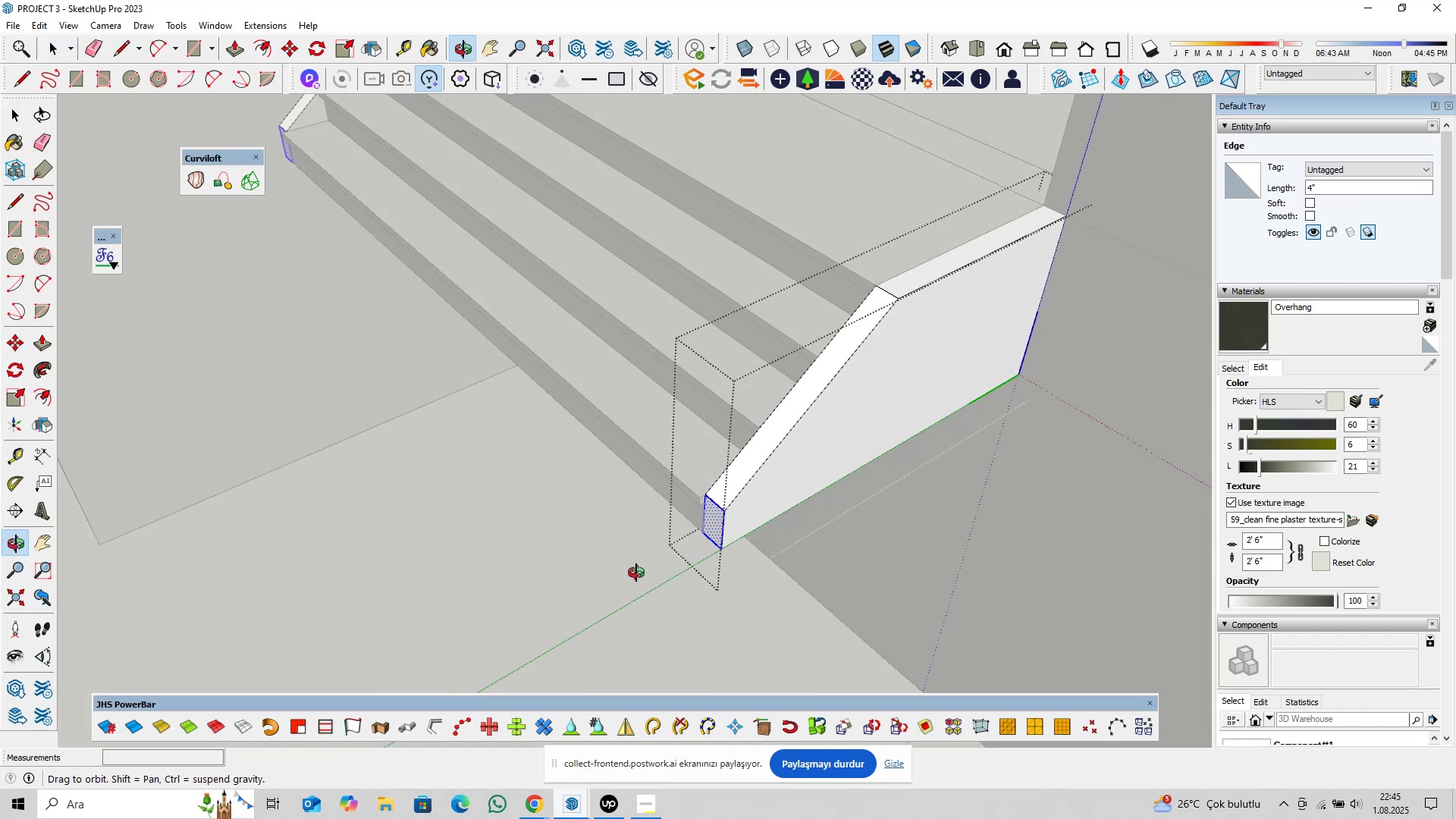 
scroll: coordinate [718, 497], scroll_direction: up, amount: 9.0
 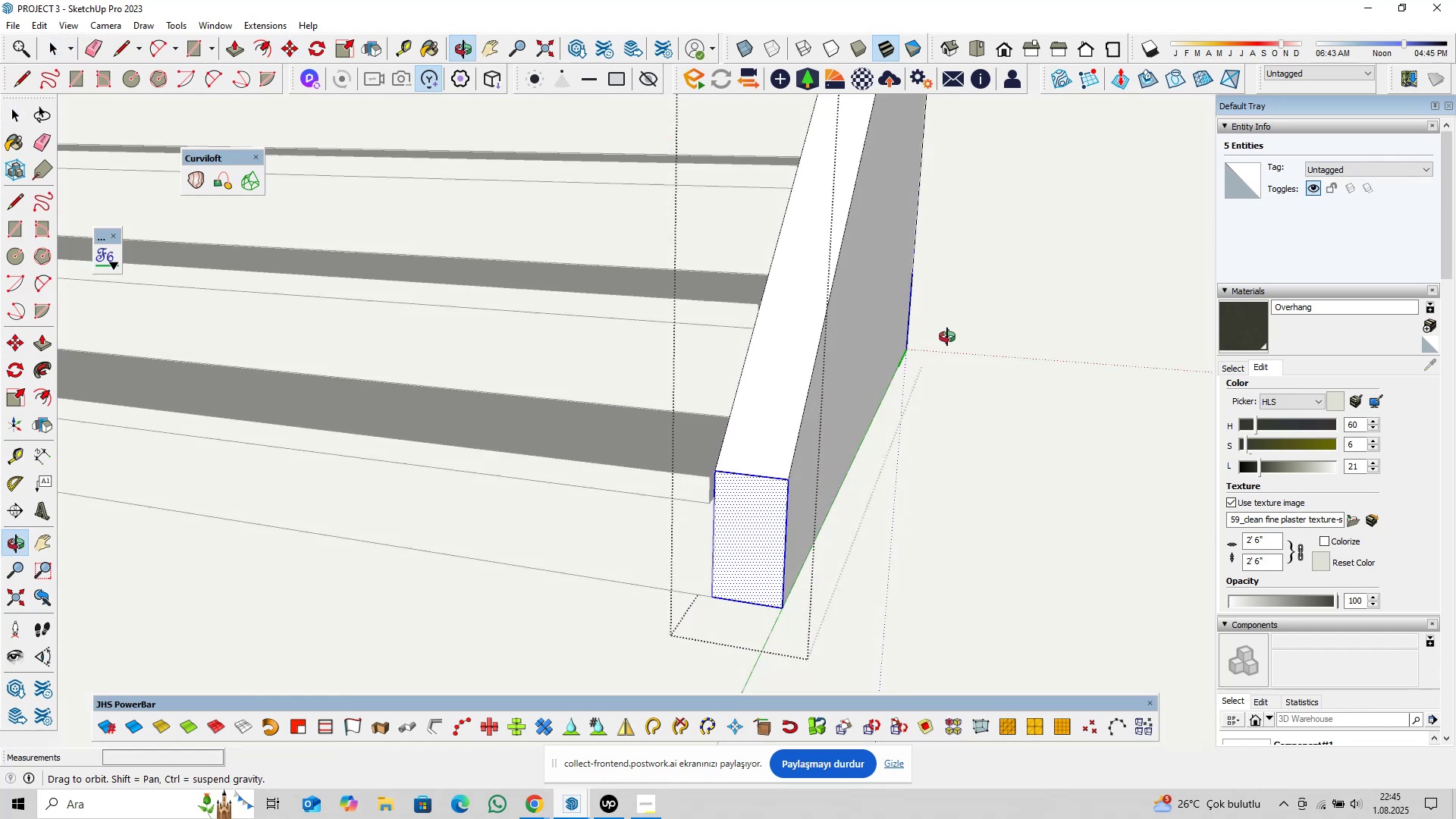 
hold_key(key=ShiftLeft, duration=0.31)
 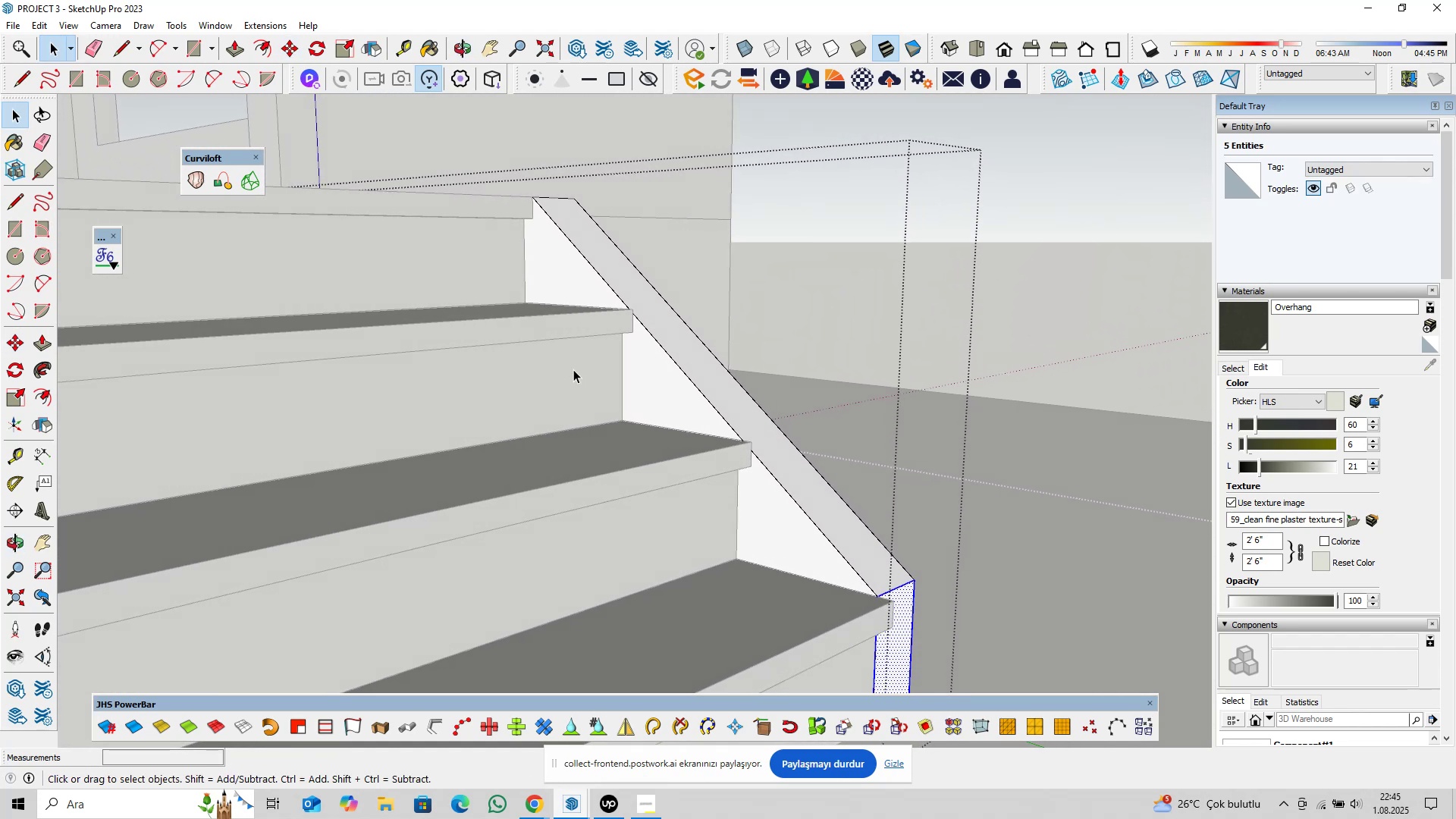 
scroll: coordinate [585, 382], scroll_direction: down, amount: 3.0
 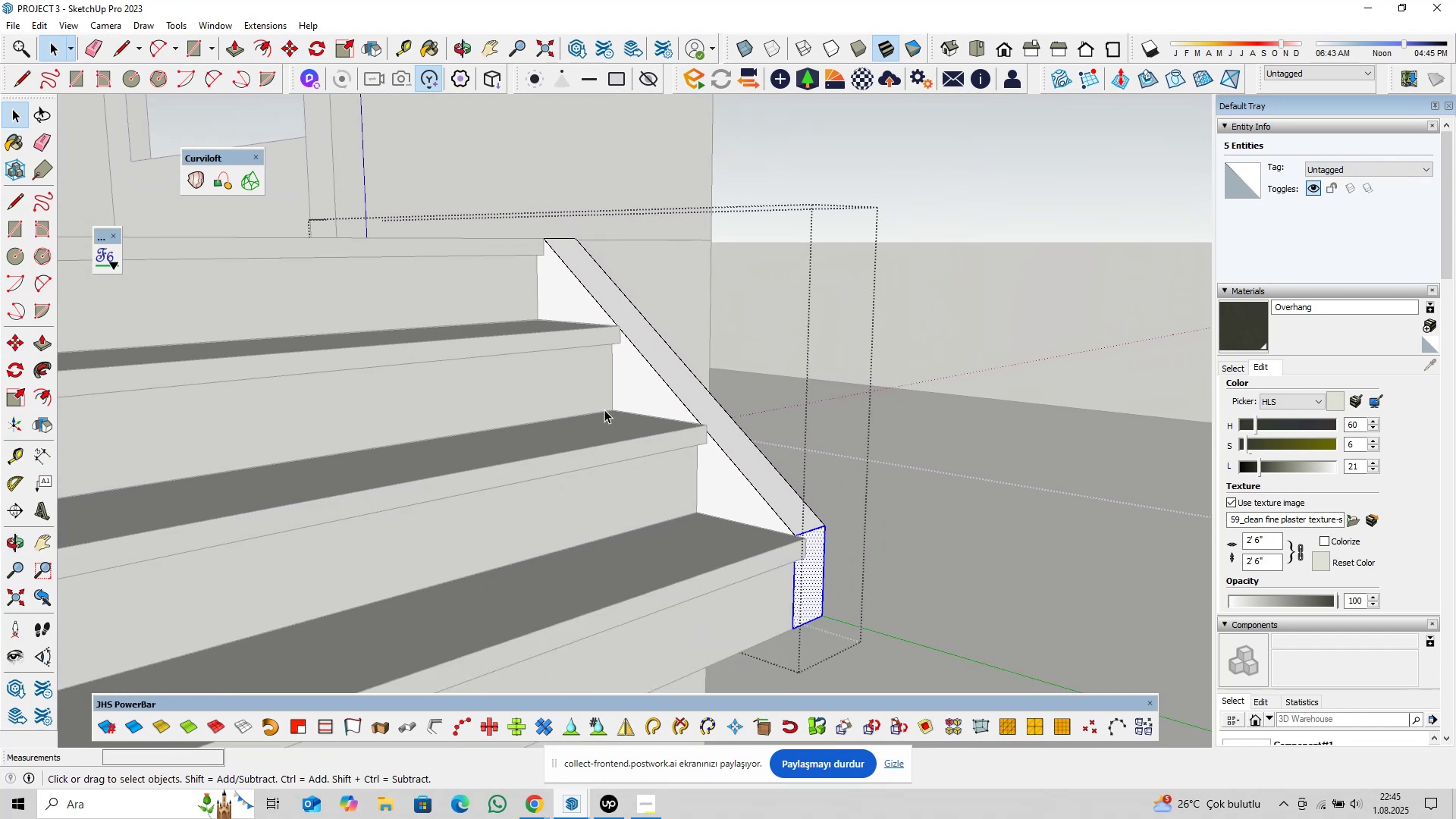 
hold_key(key=ShiftLeft, duration=0.36)
 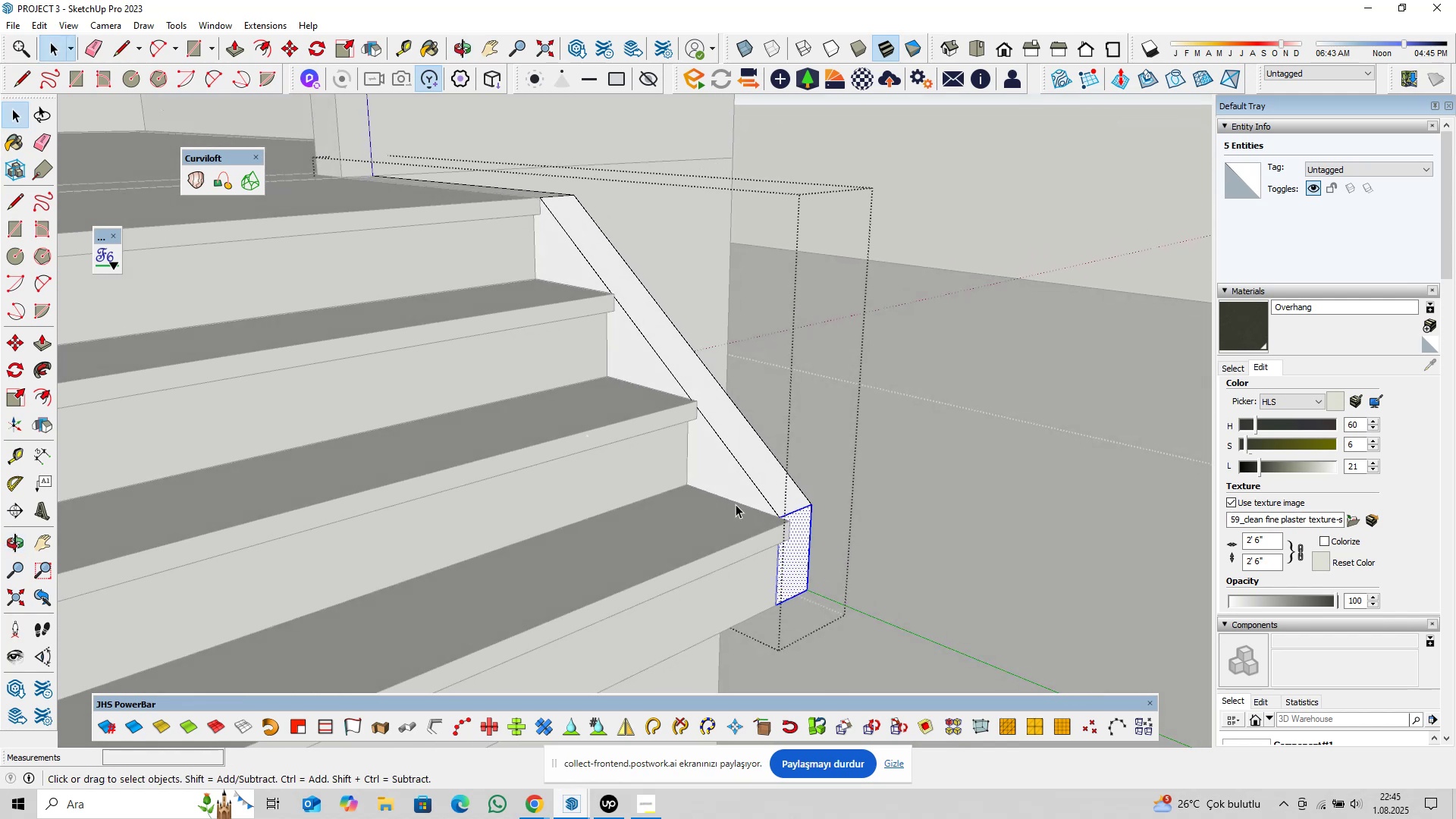 
scroll: coordinate [787, 559], scroll_direction: up, amount: 4.0
 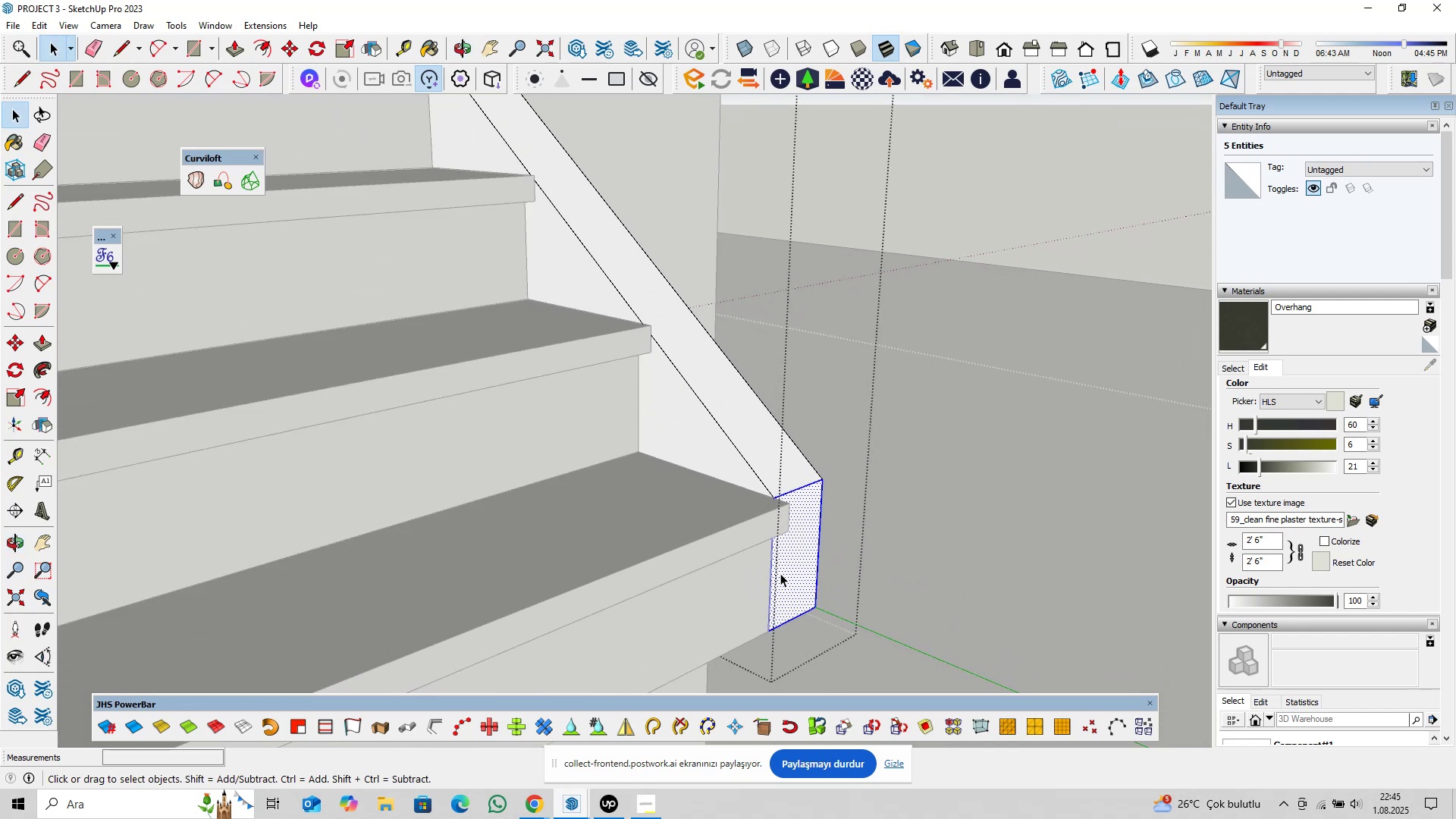 
key(M)
 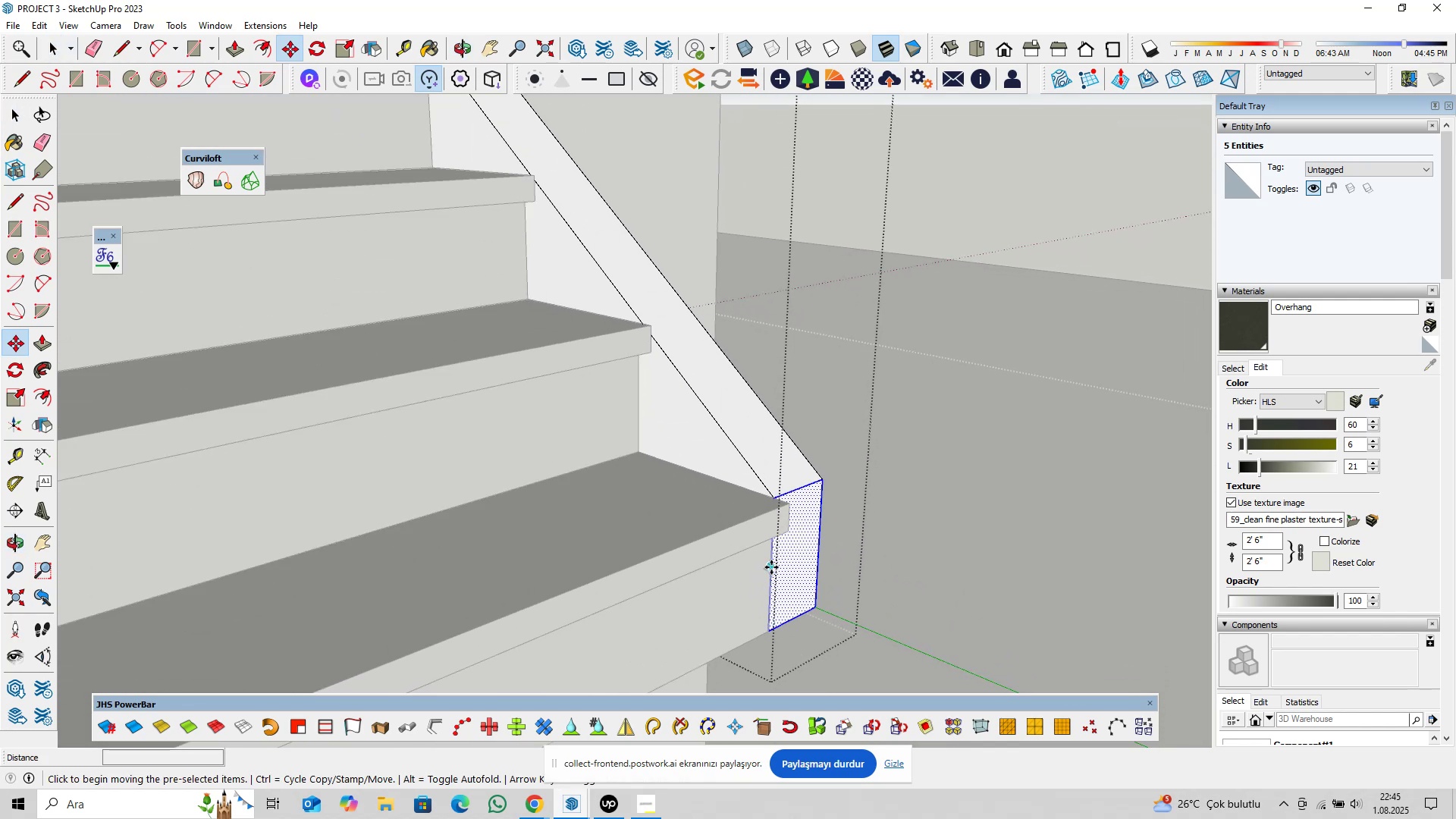 
left_click([771, 567])
 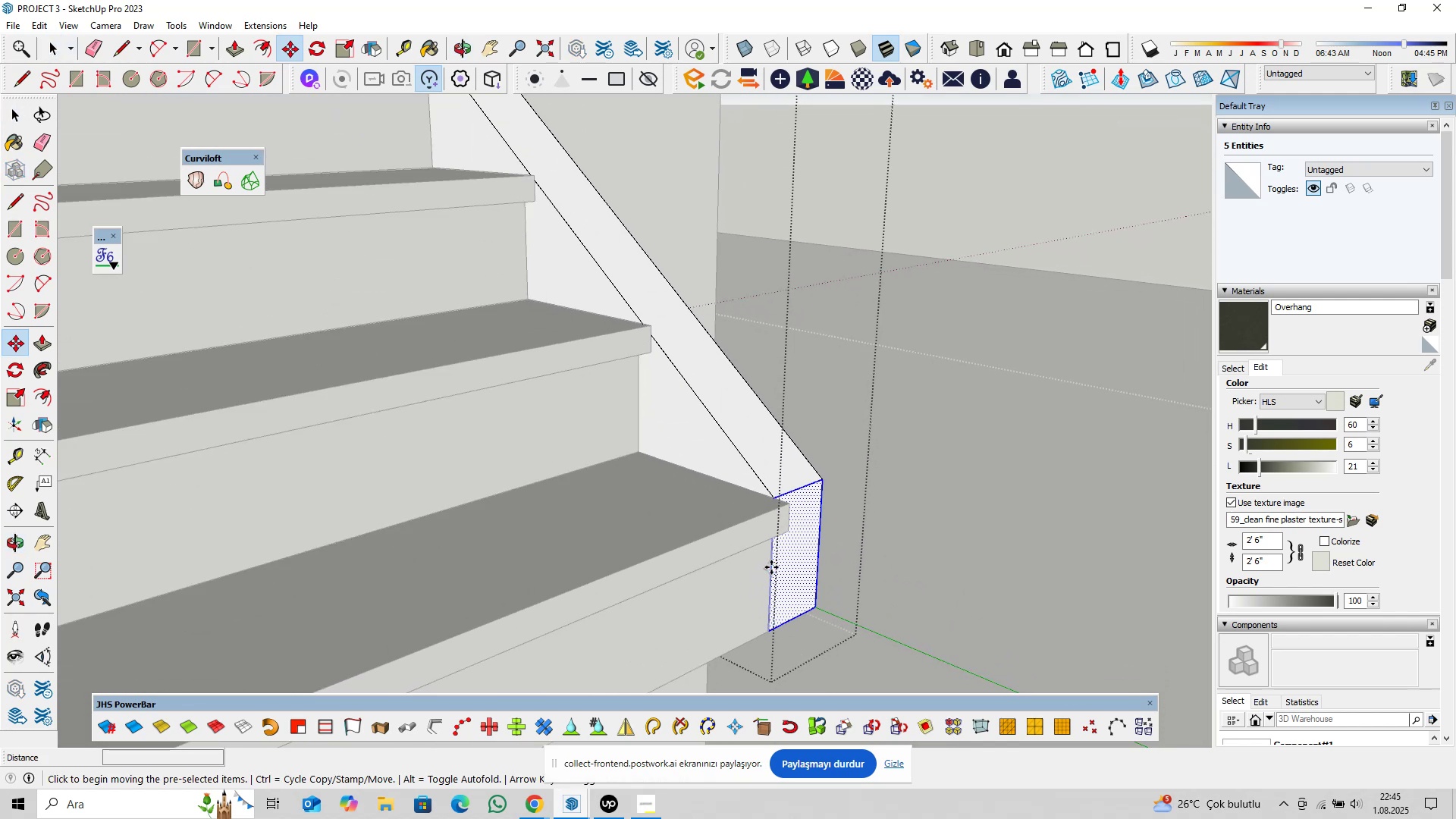 
key(ArrowLeft)
 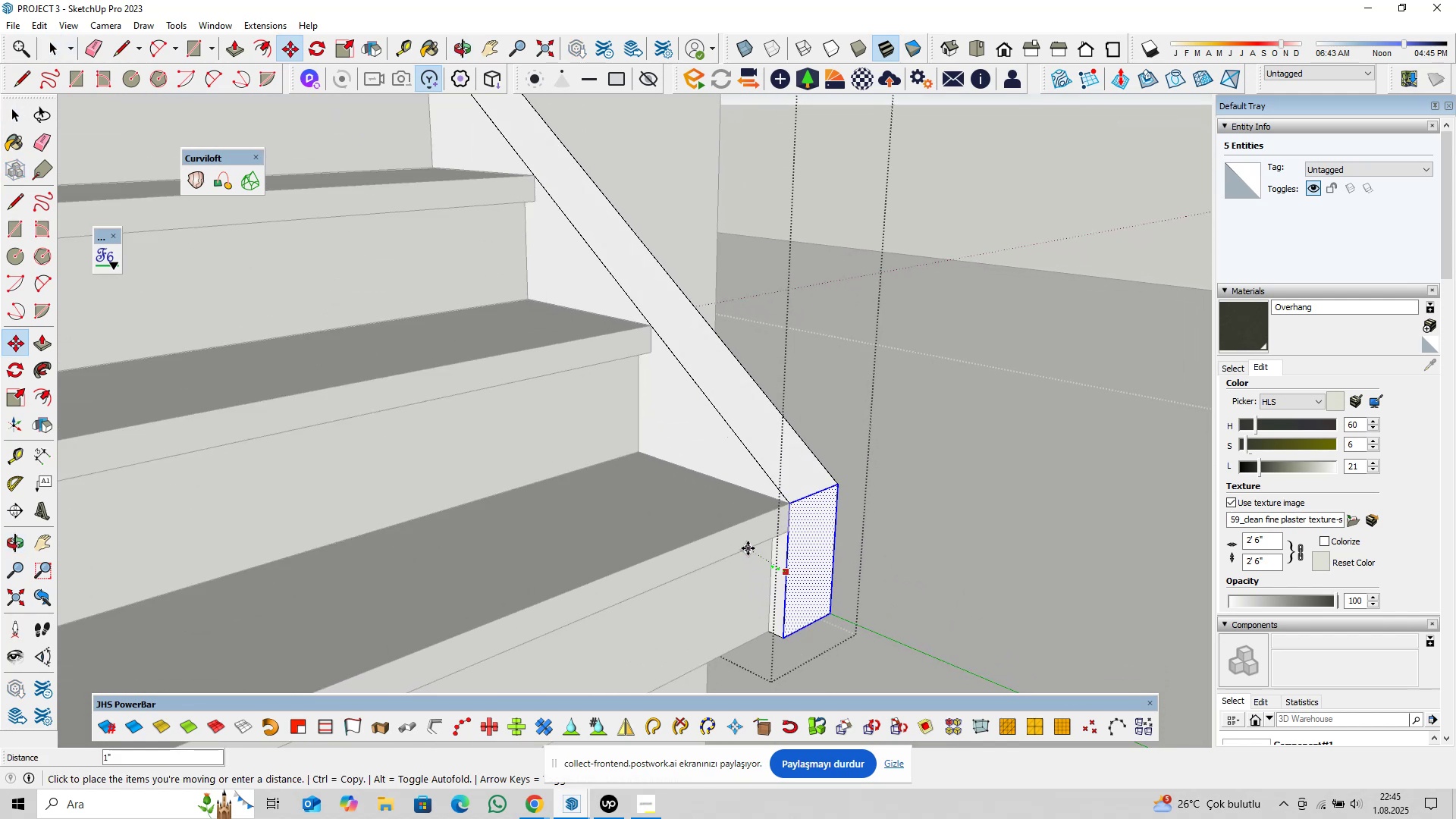 
key(ArrowRight)
 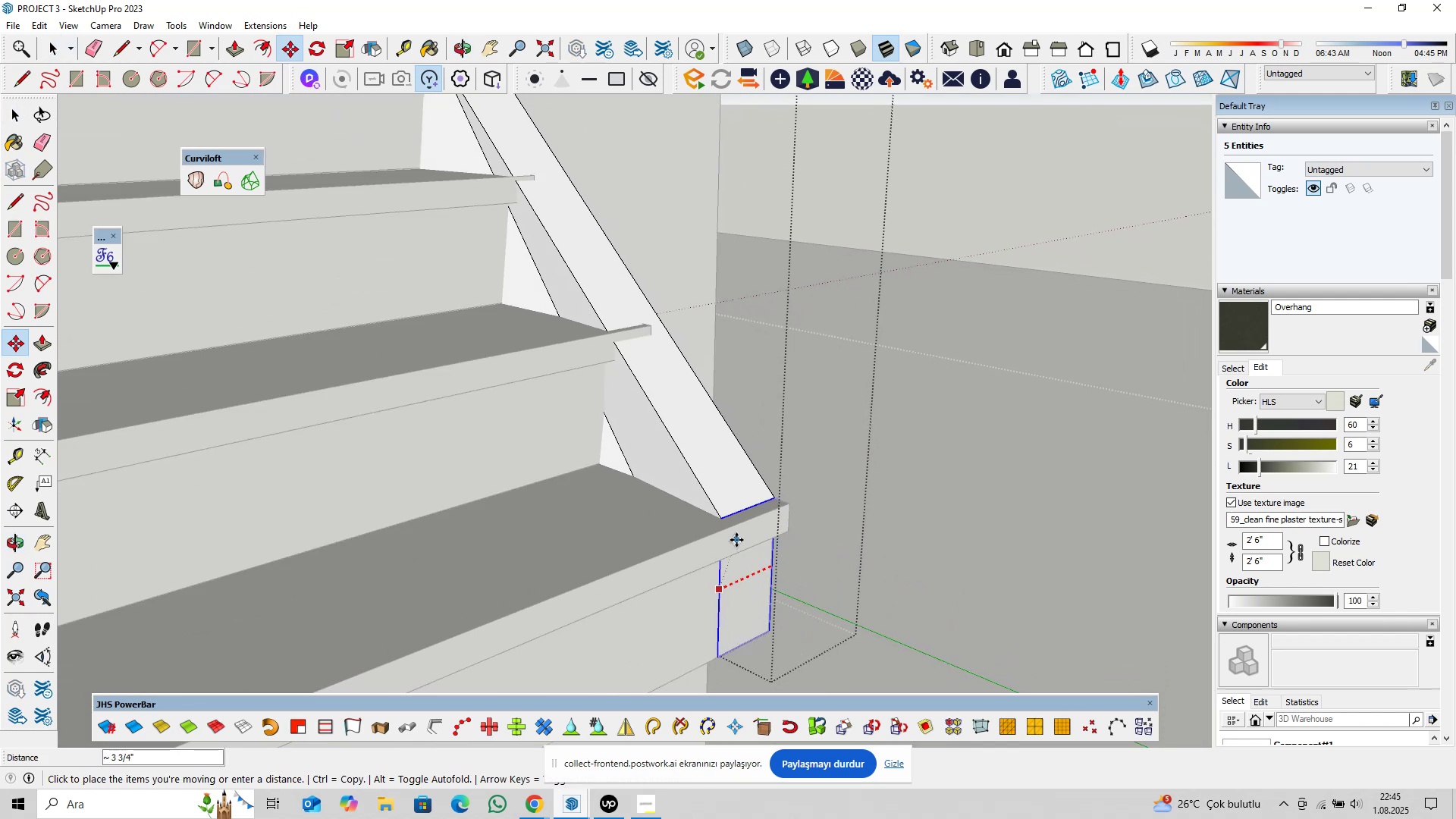 
key(ArrowLeft)
 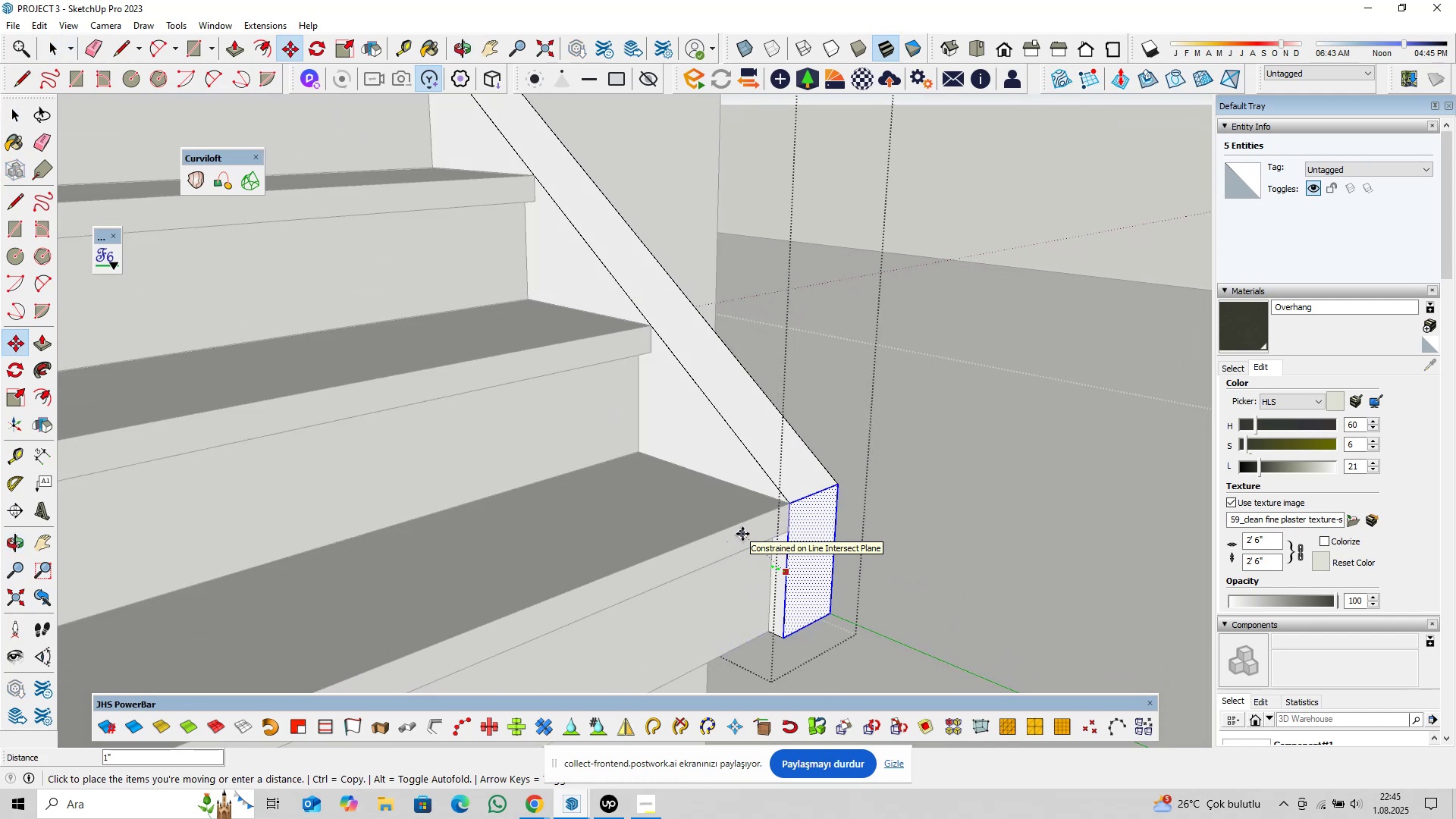 
left_click([742, 534])
 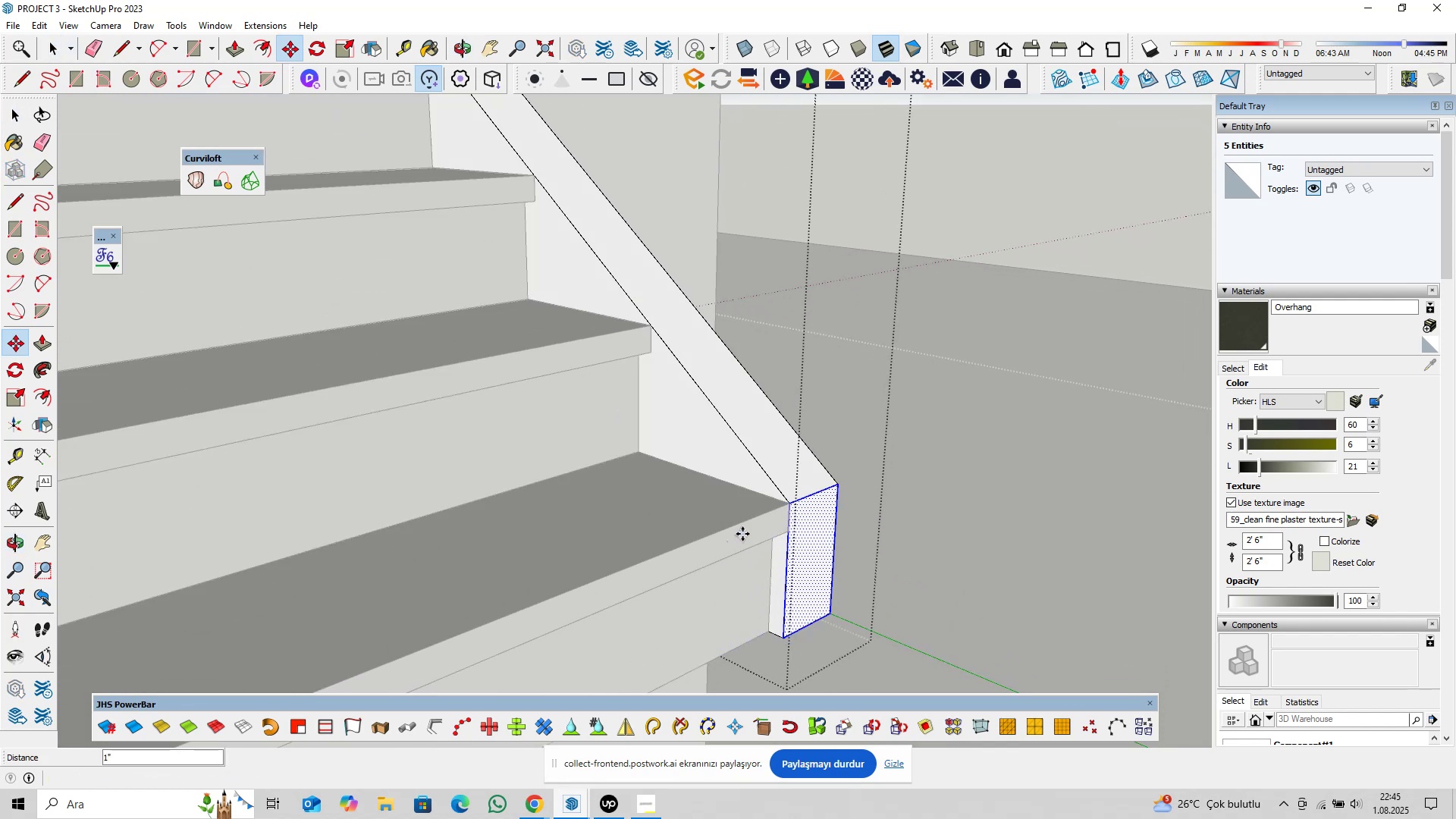 
key(Space)
 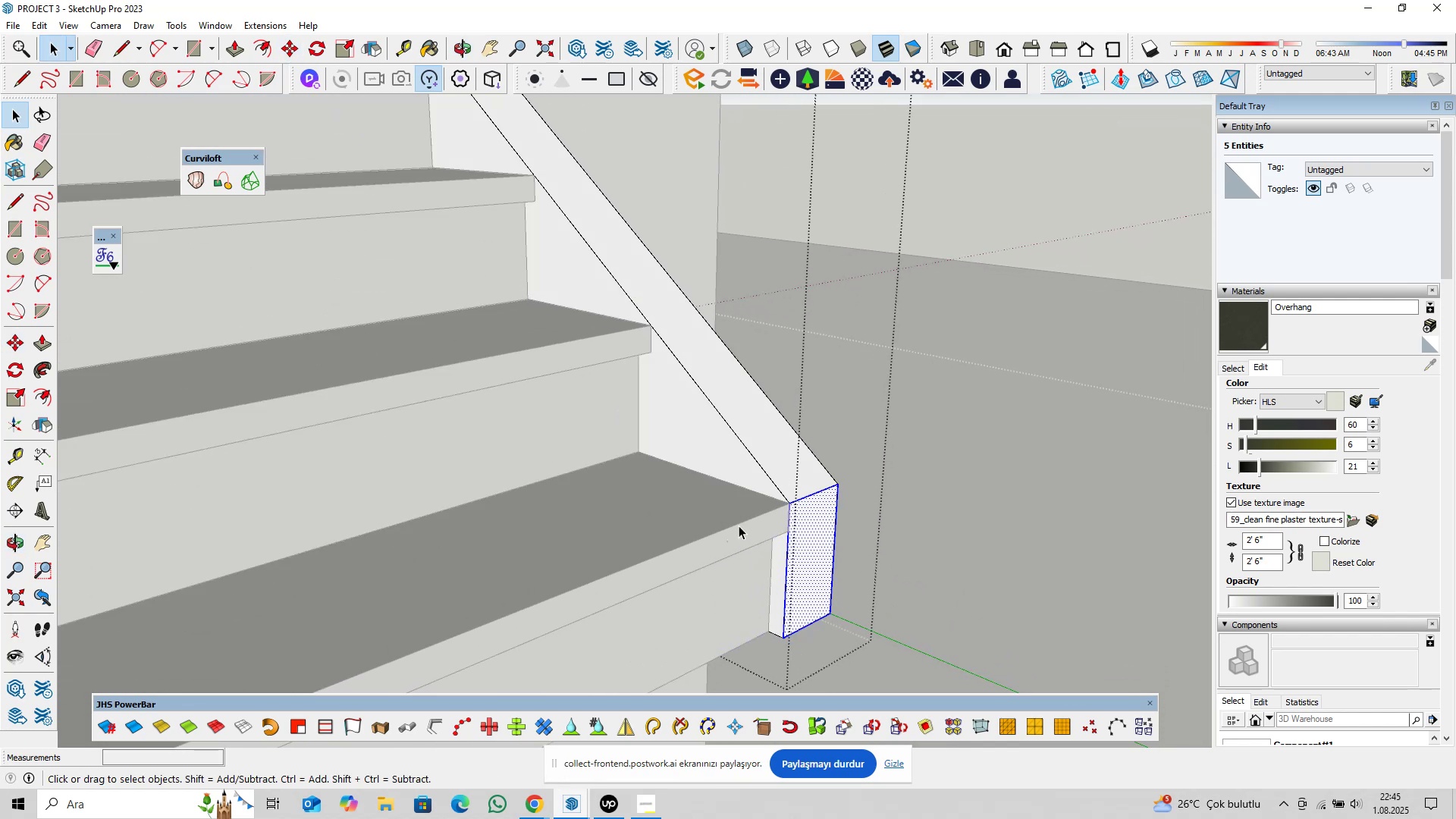 
scroll: coordinate [702, 502], scroll_direction: down, amount: 11.0
 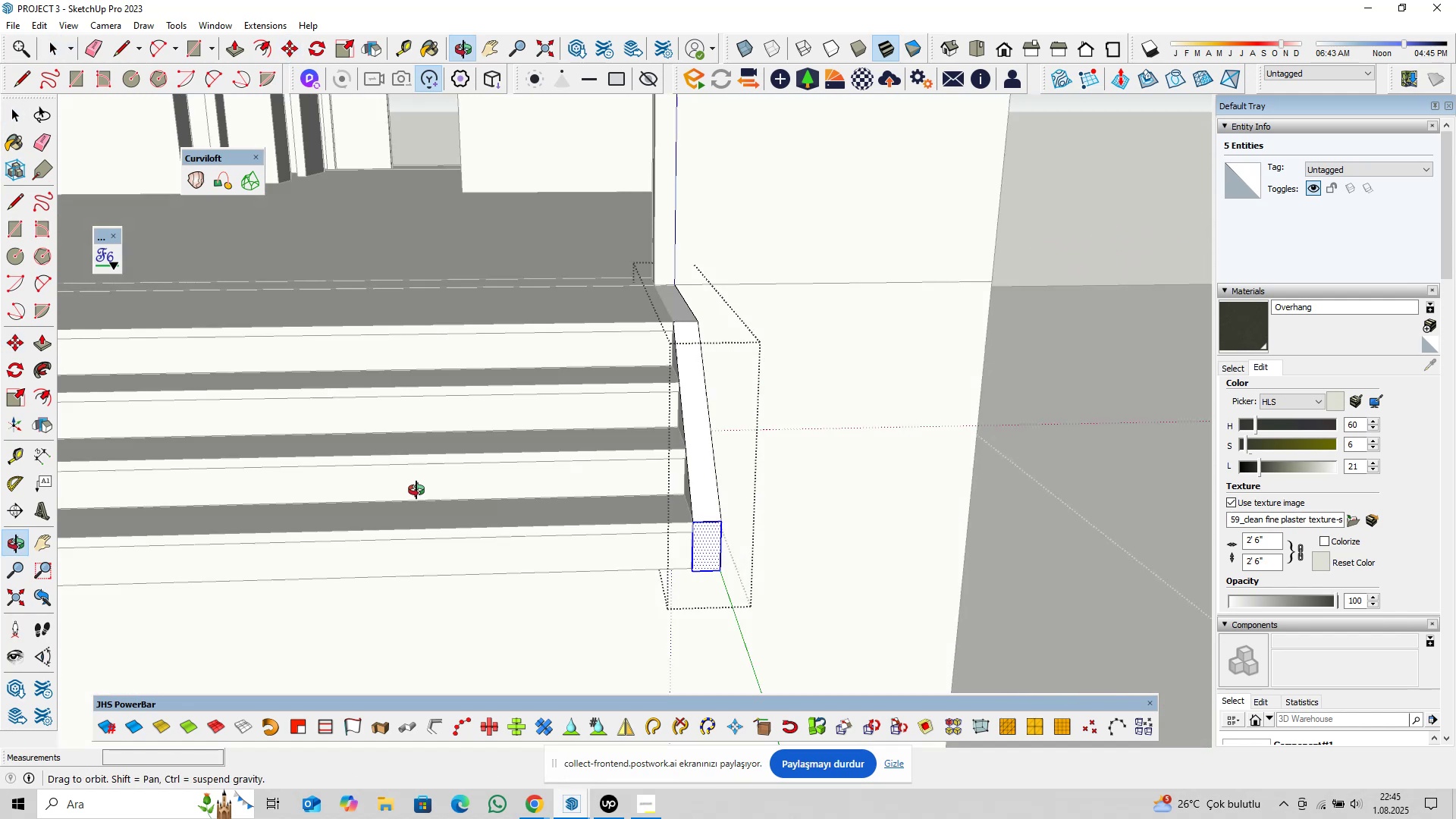 
hold_key(key=ShiftLeft, duration=0.54)
 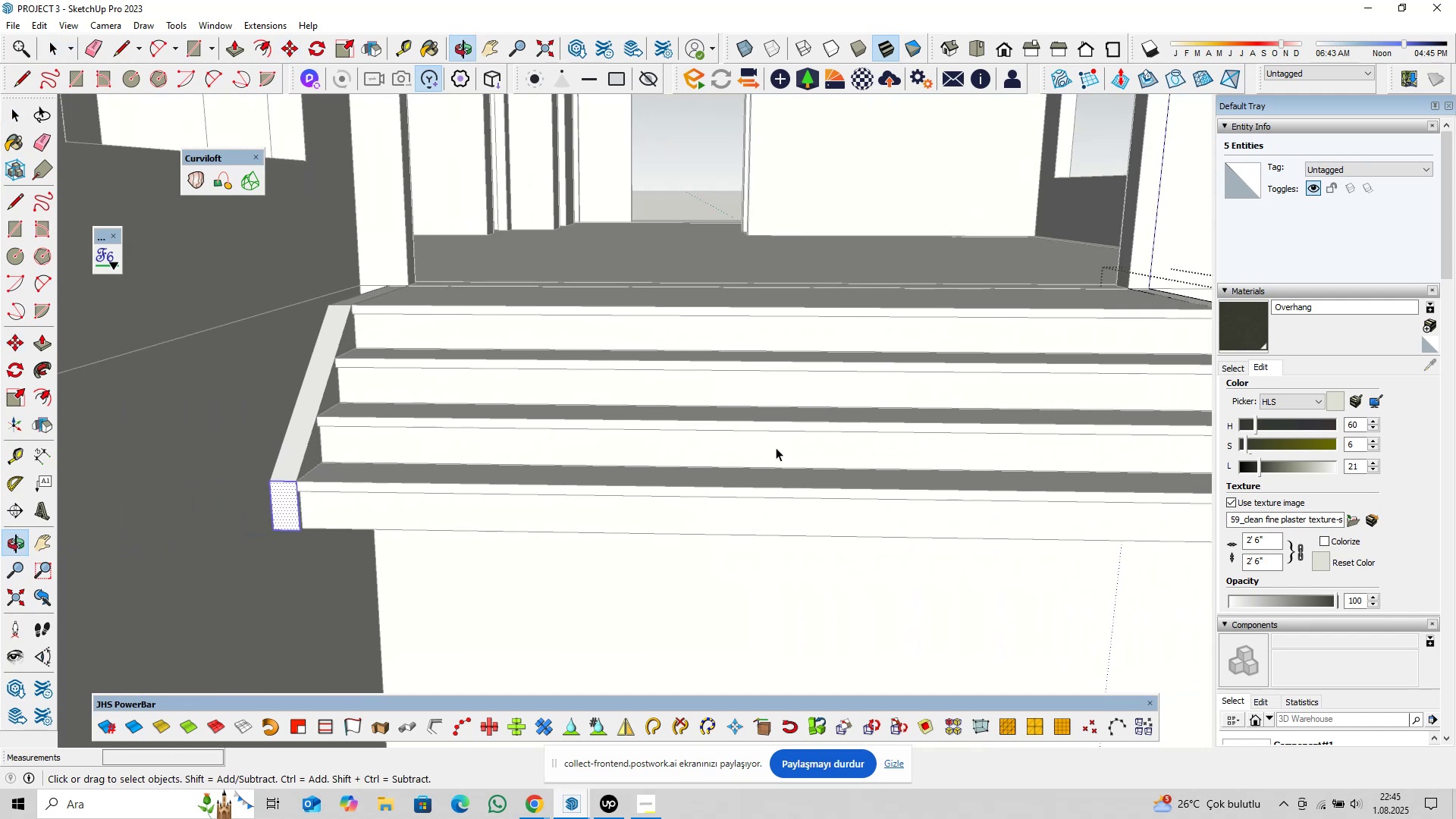 
hold_key(key=ShiftLeft, duration=0.34)
 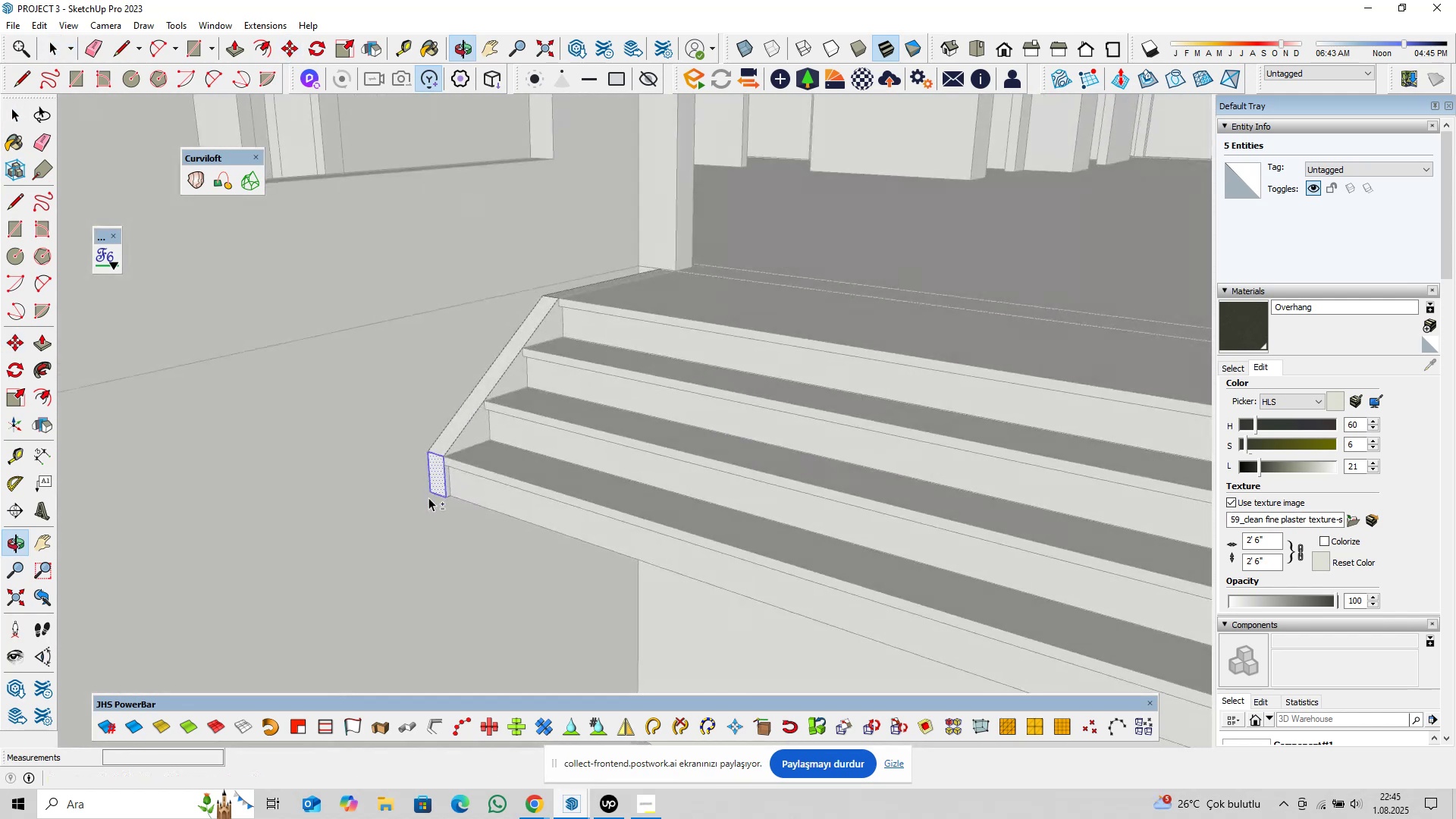 
scroll: coordinate [551, 486], scroll_direction: down, amount: 6.0
 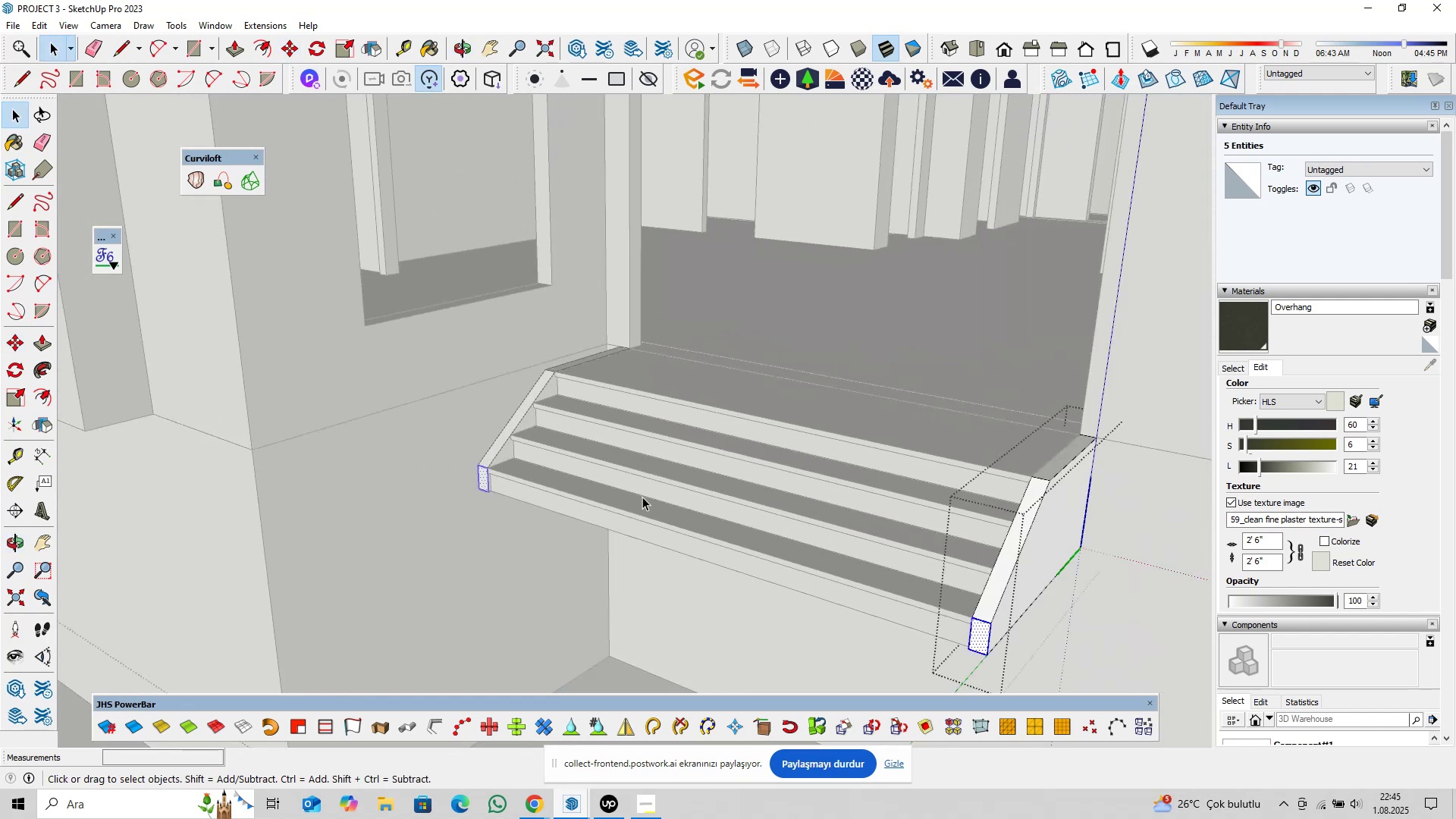 
key(Shift+ShiftLeft)
 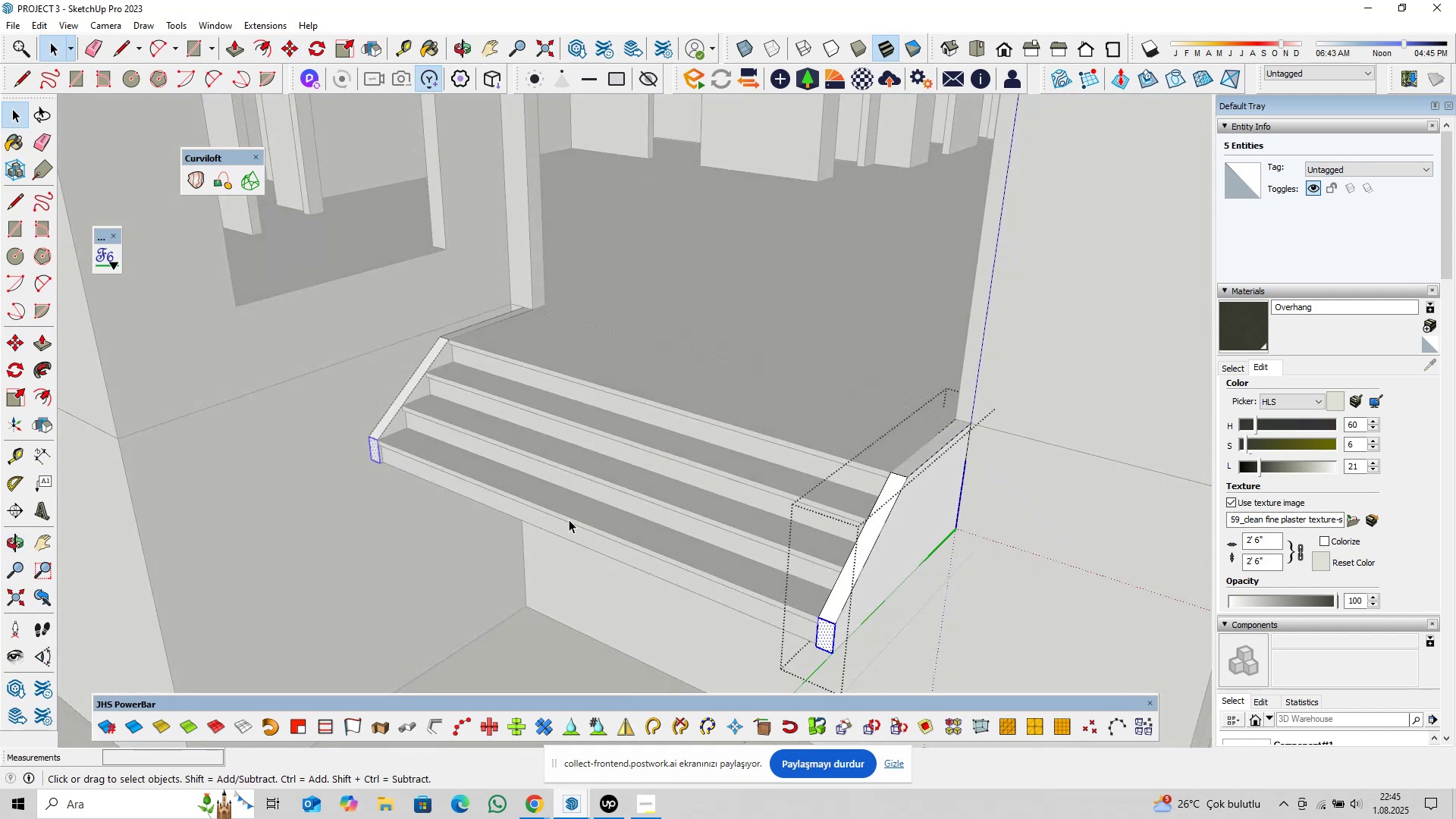 
scroll: coordinate [607, 507], scroll_direction: down, amount: 6.0
 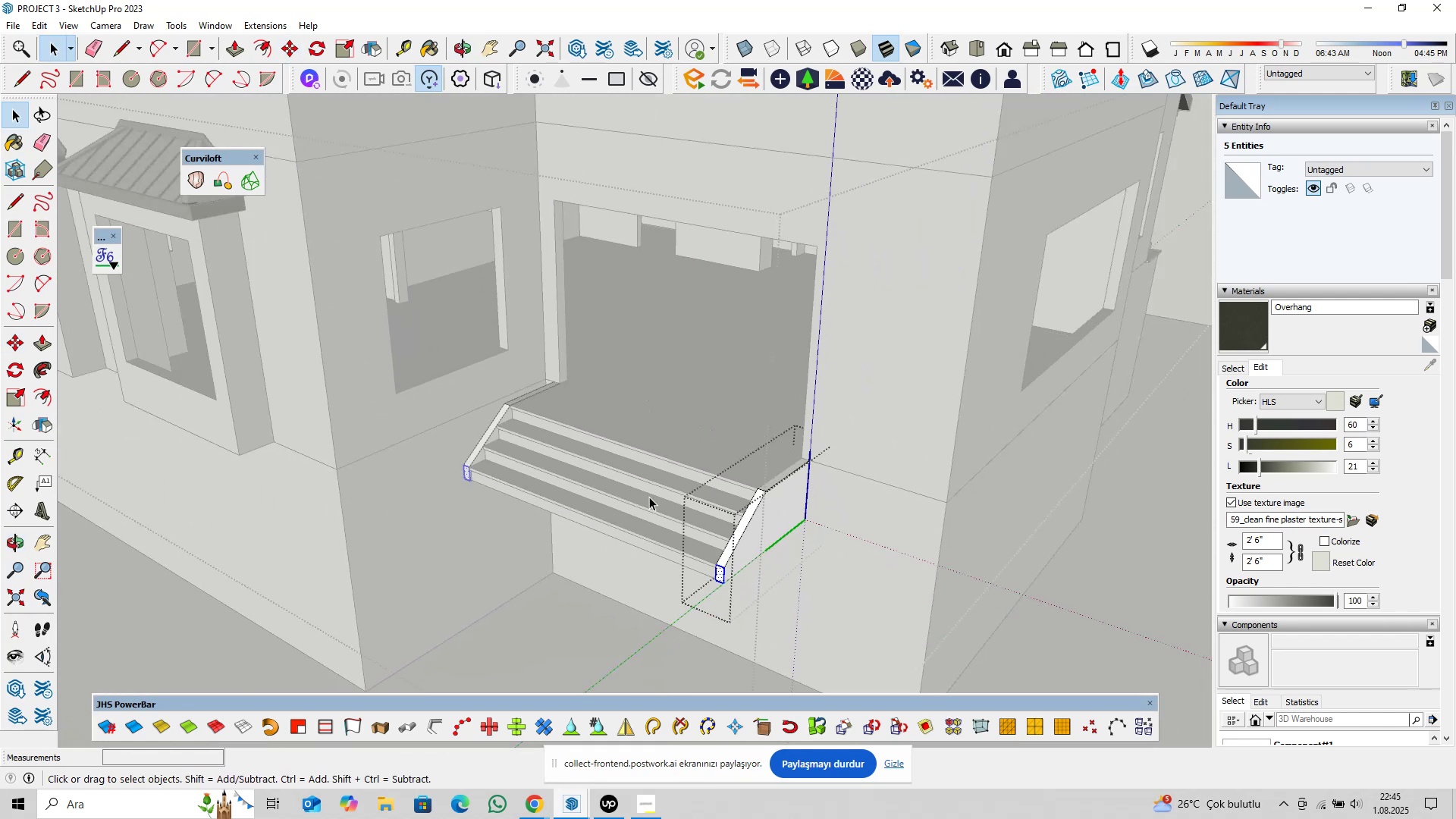 
key(Escape)
 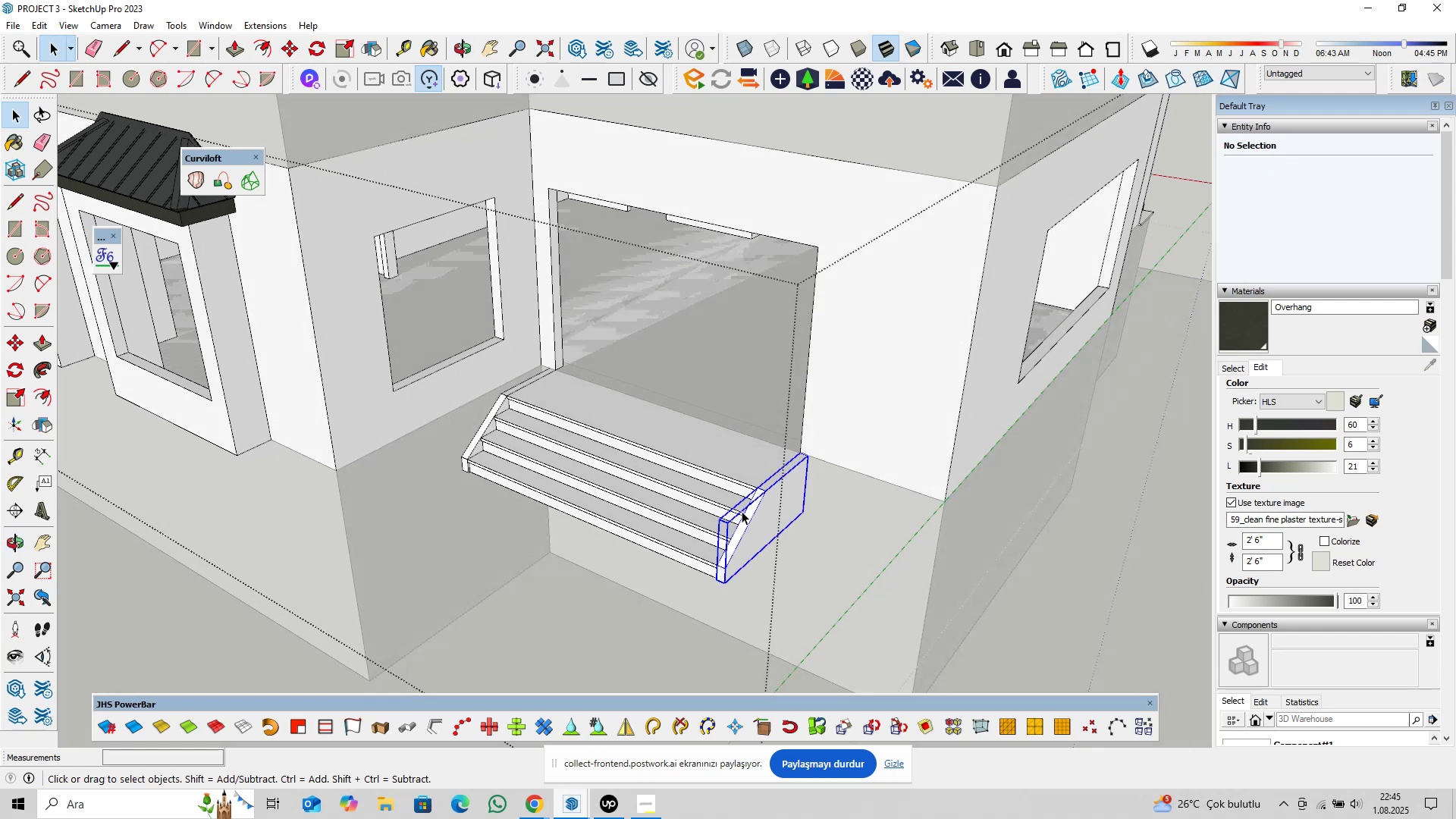 
double_click([699, 486])
 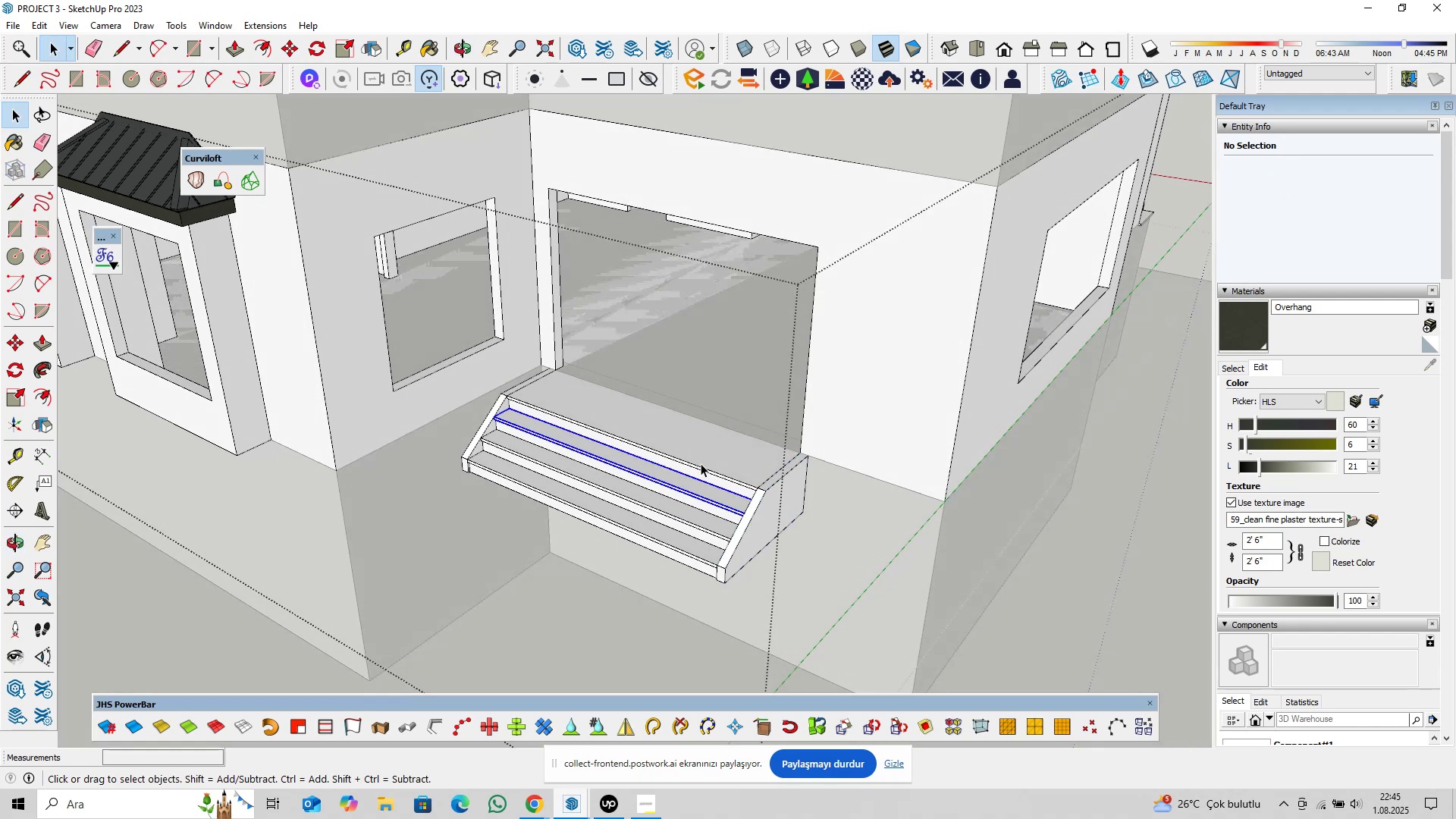 
triple_click([701, 463])
 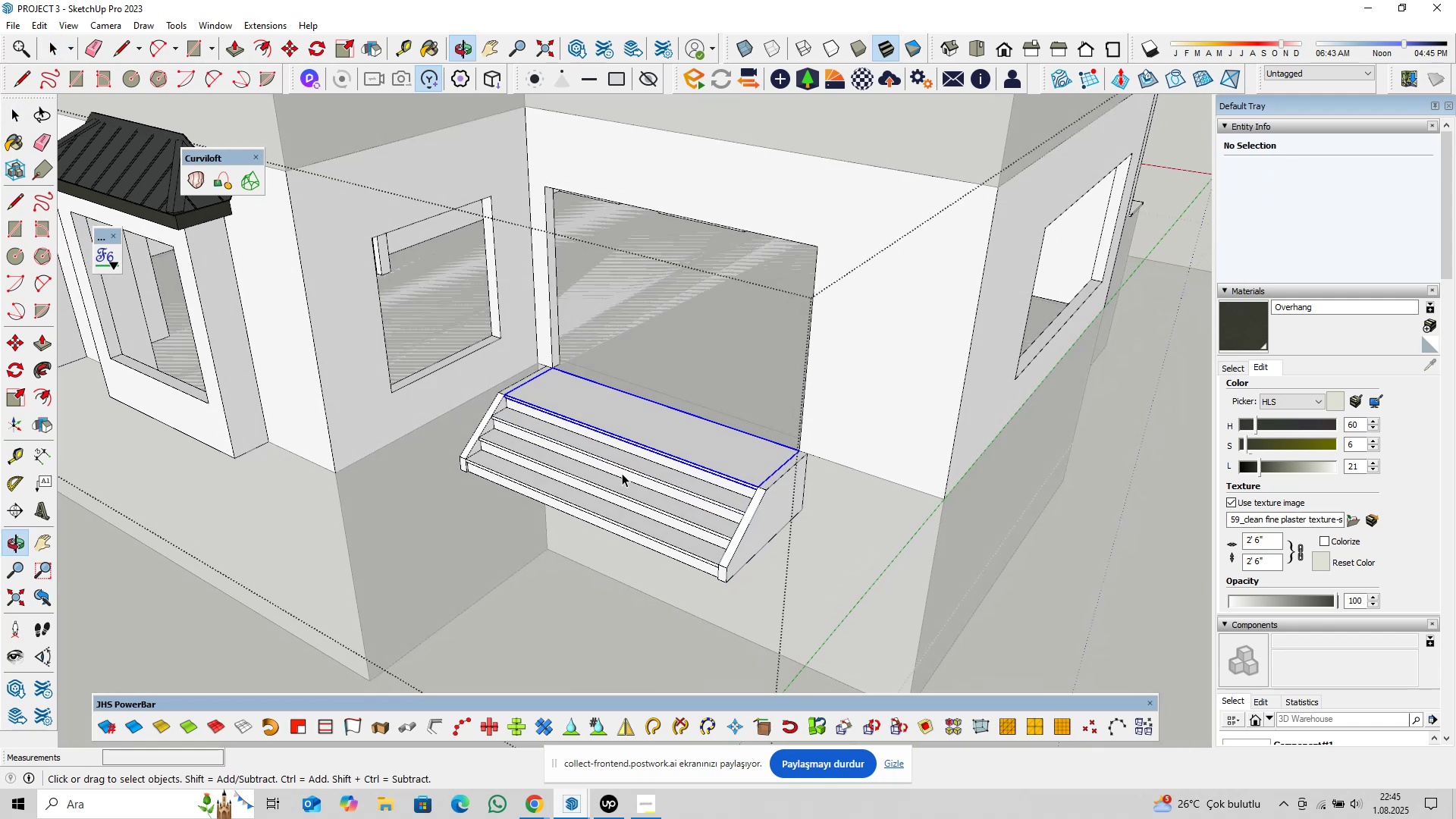 
scroll: coordinate [456, 405], scroll_direction: up, amount: 3.0
 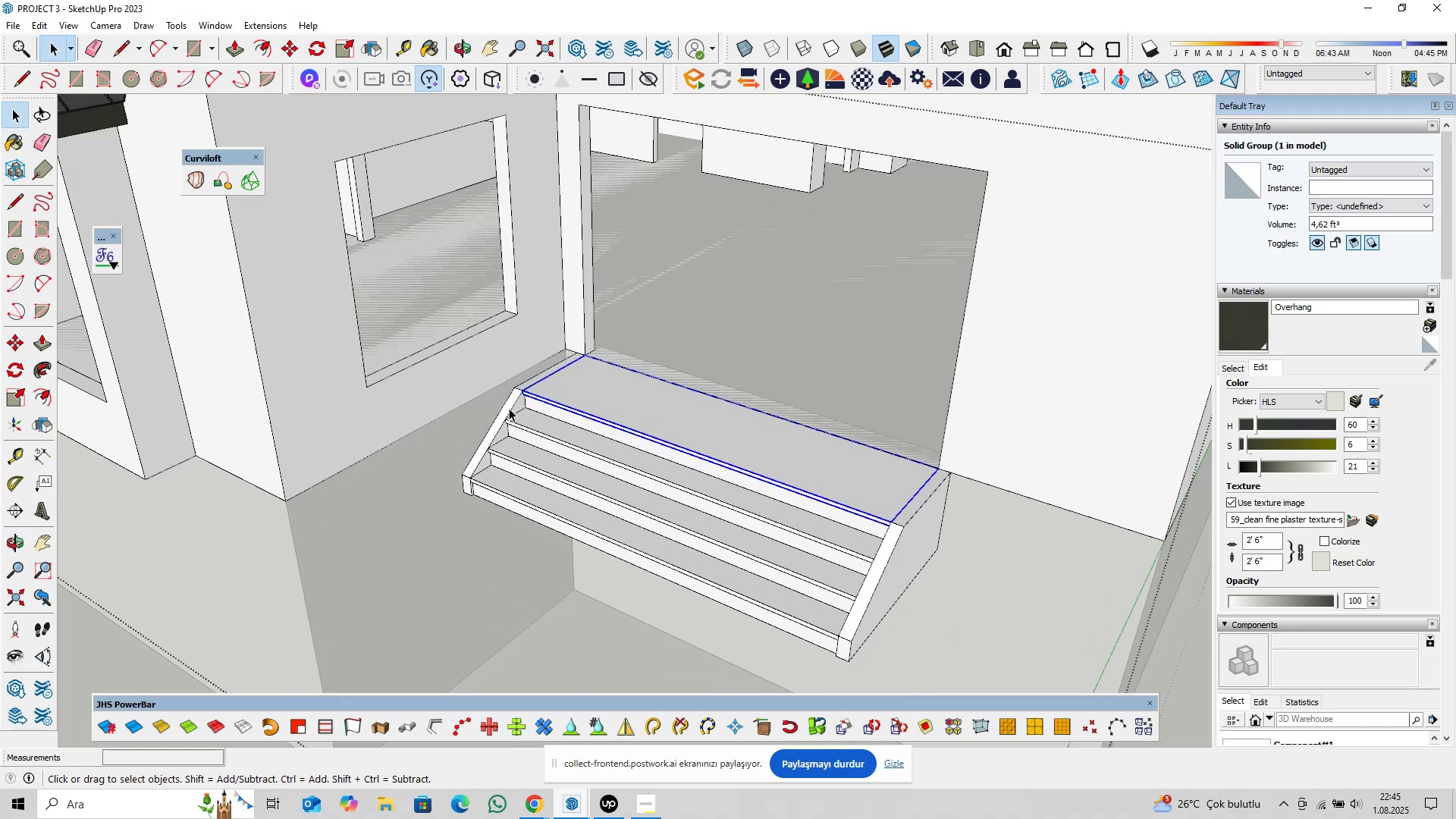 
left_click([510, 407])
 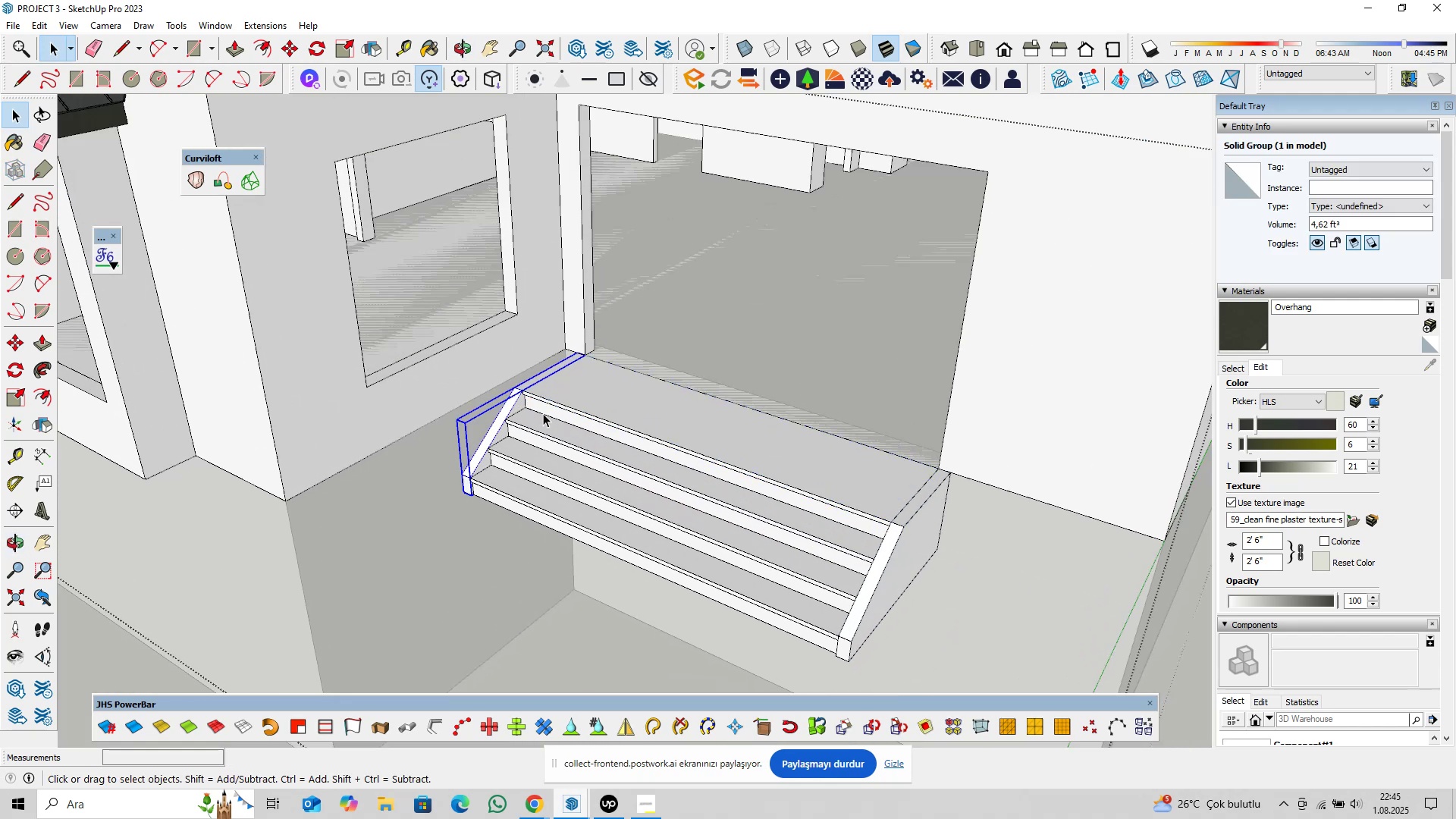 
scroll: coordinate [650, 491], scroll_direction: down, amount: 10.0
 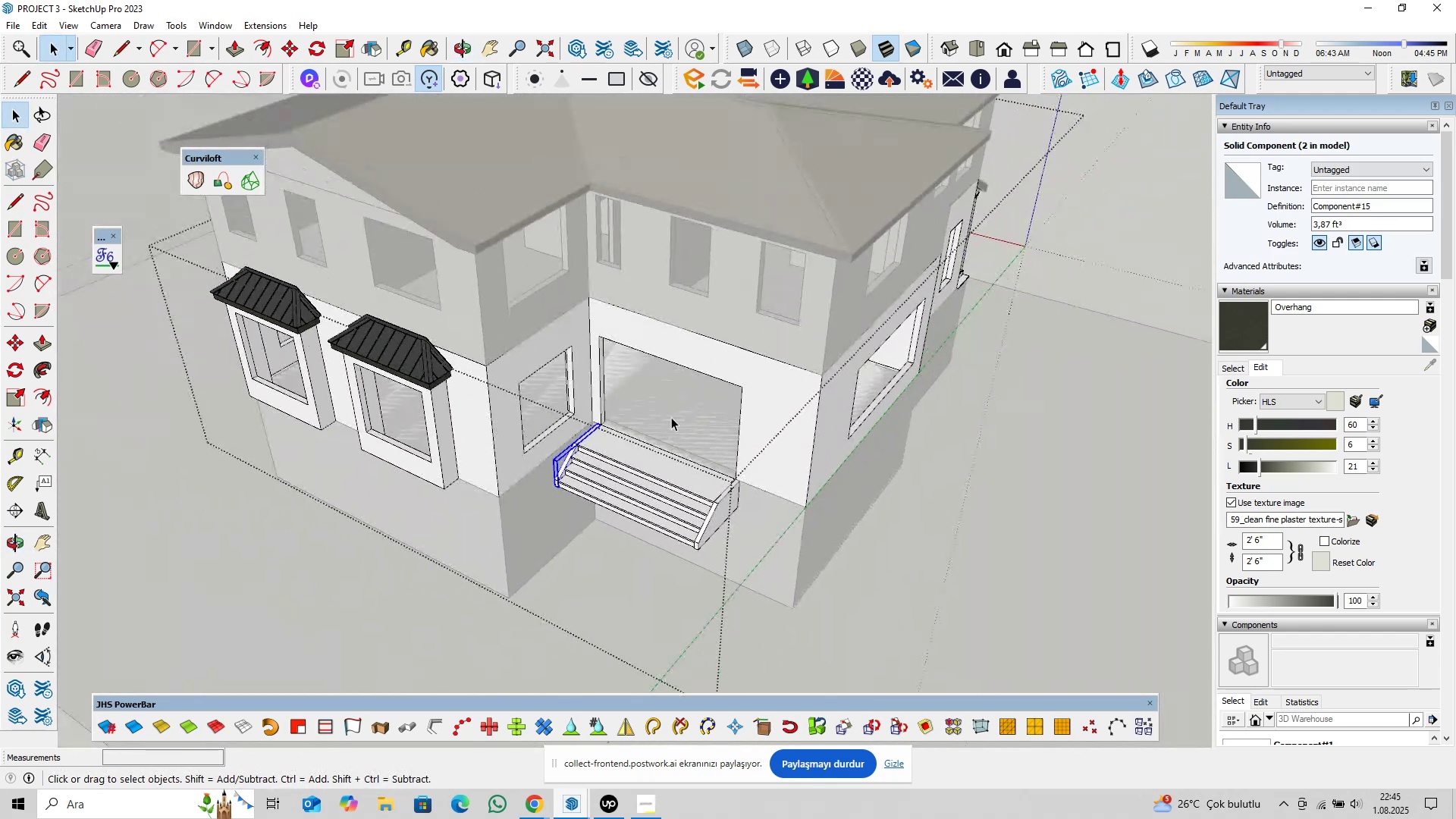 
left_click([671, 417])
 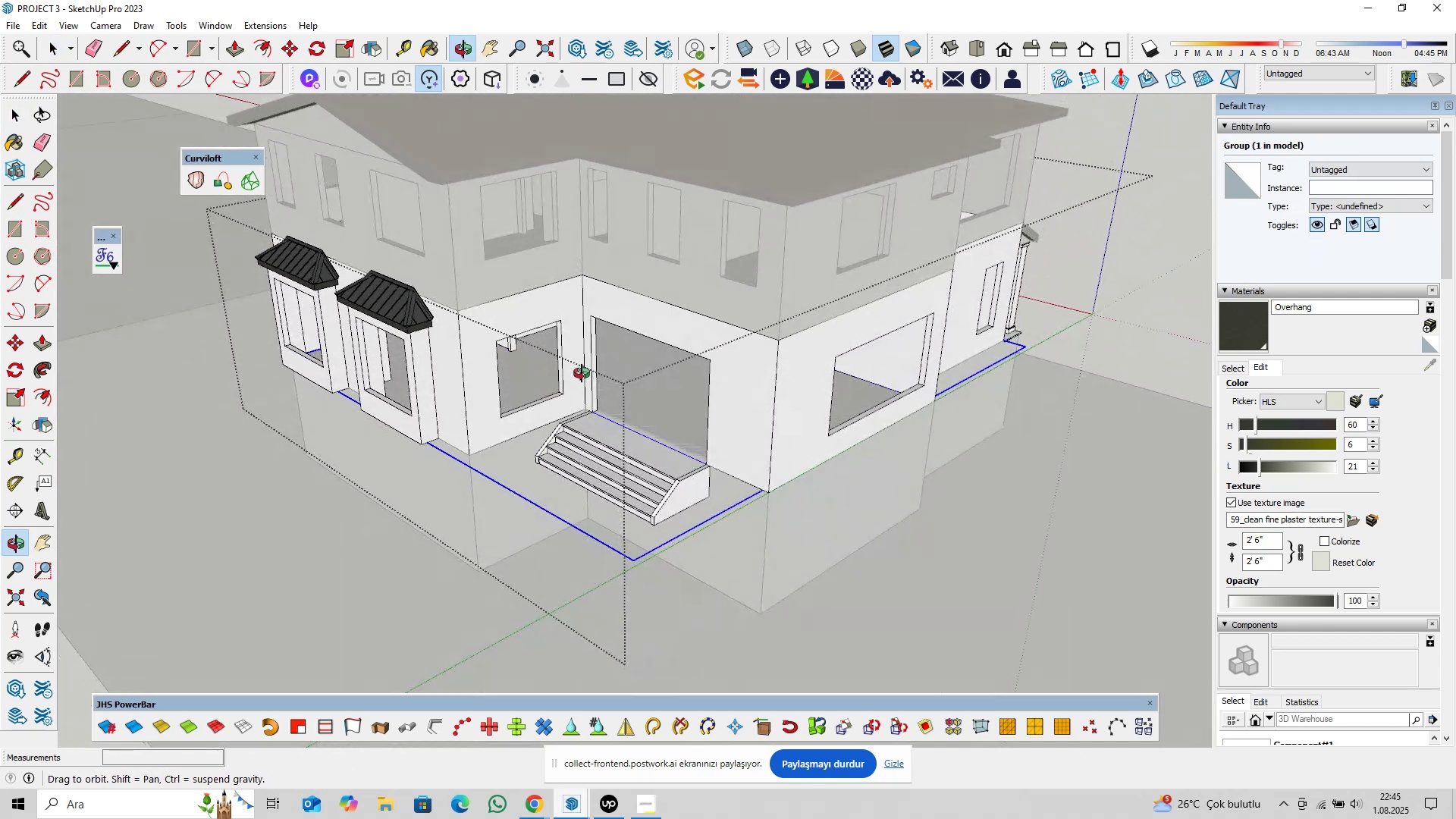 
scroll: coordinate [627, 449], scroll_direction: down, amount: 5.0
 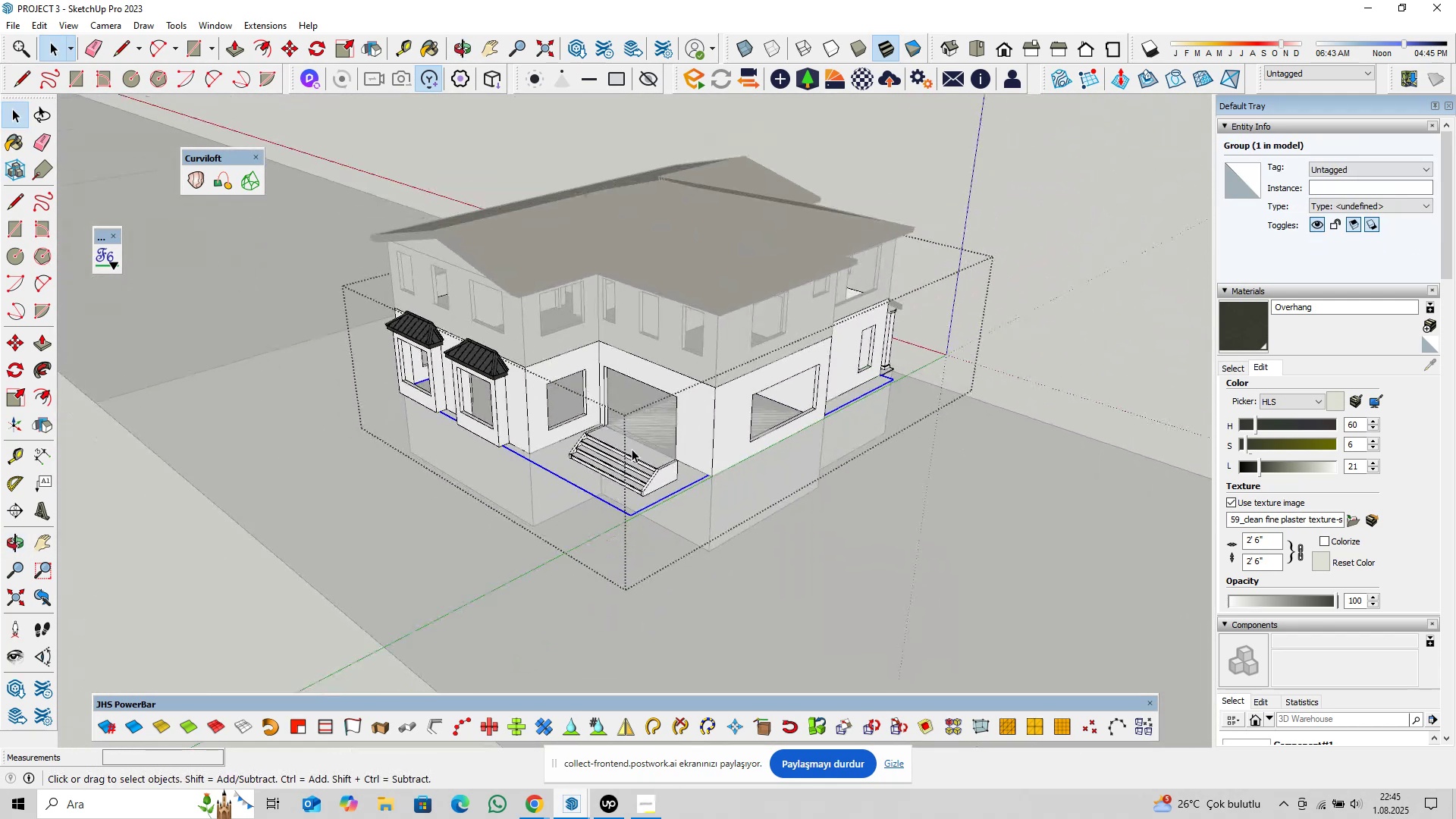 
key(Escape)
 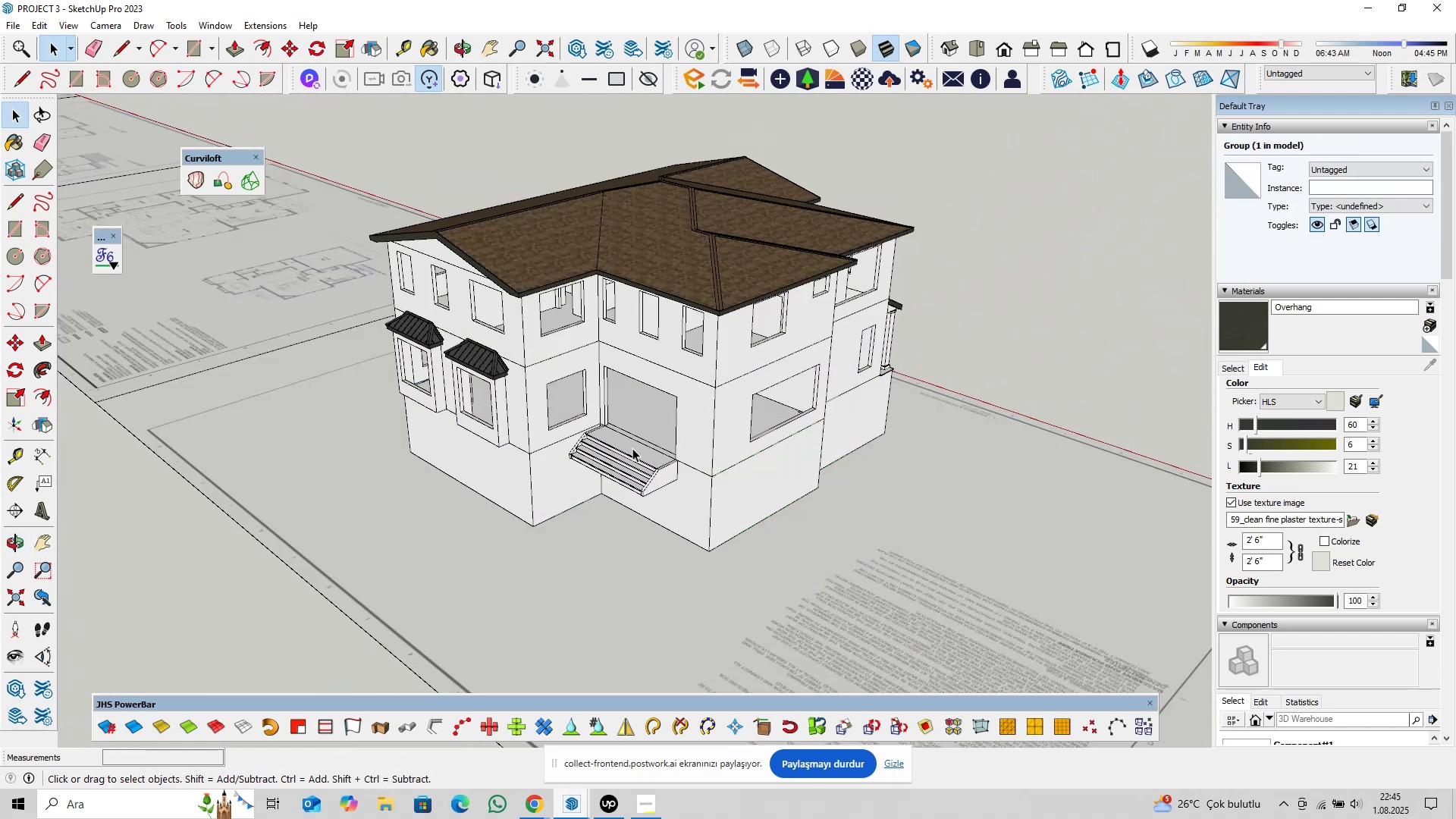 
key(Escape)
 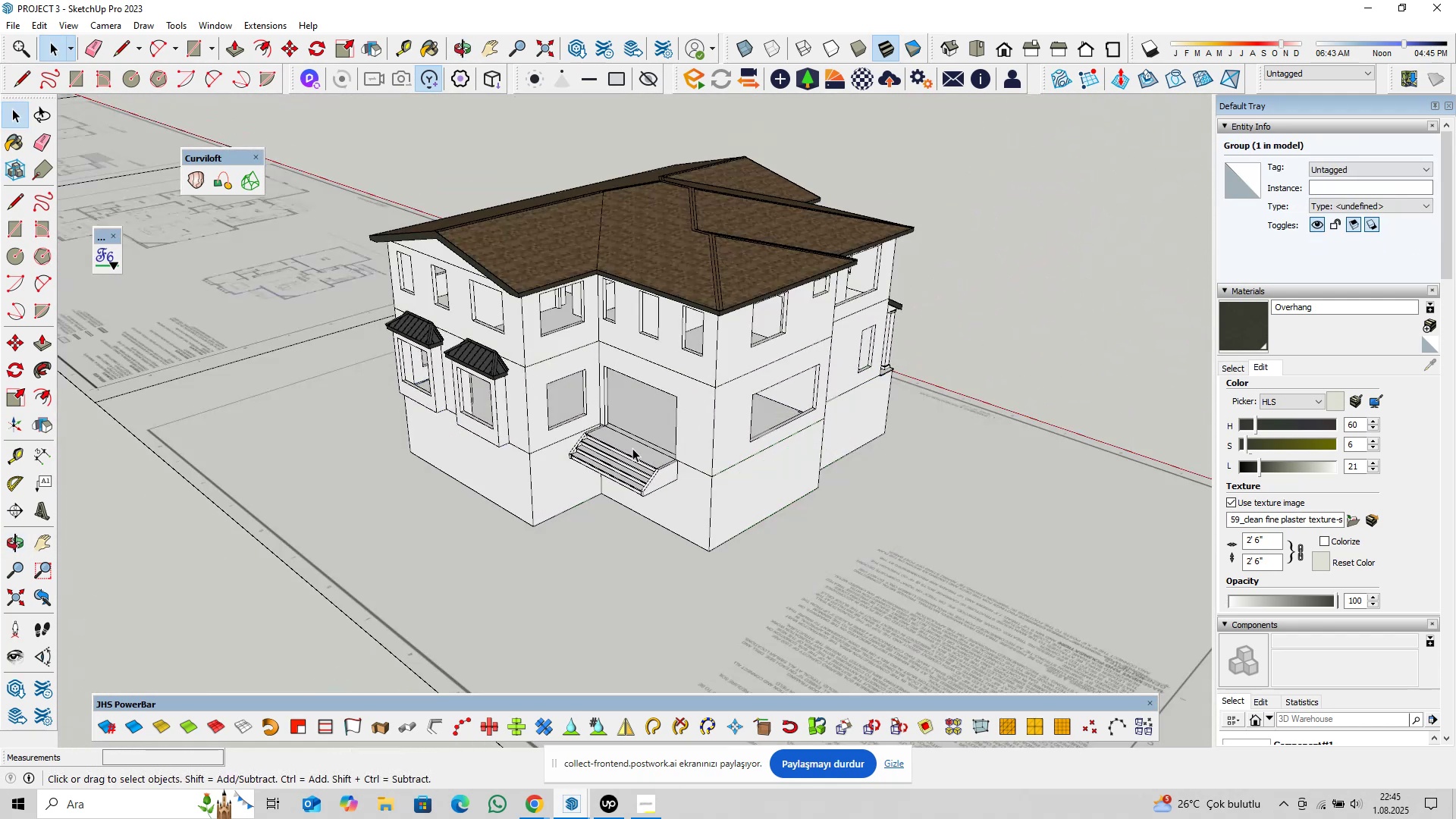 
key(Escape)
 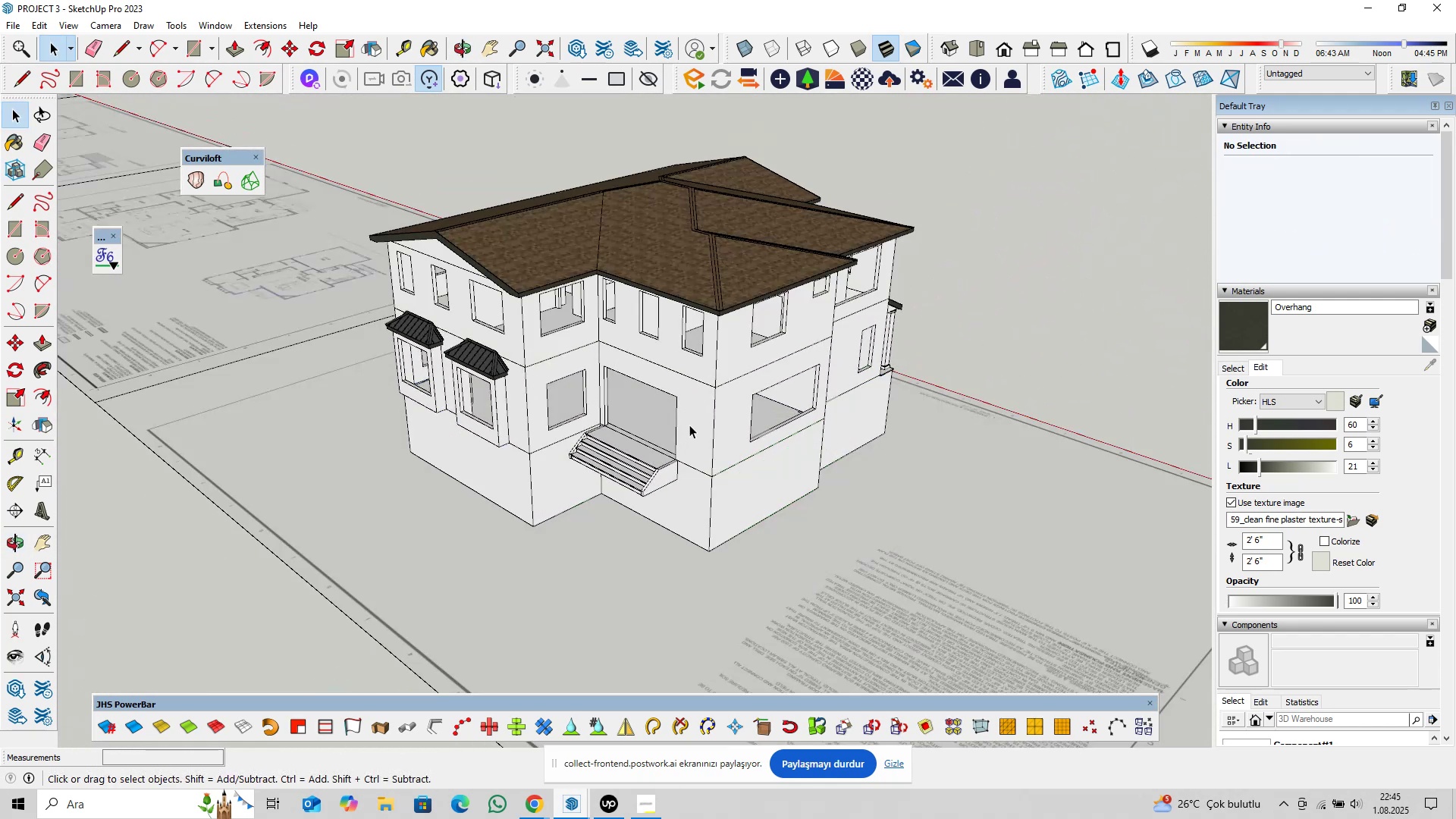 
hold_key(key=ShiftLeft, duration=0.33)
 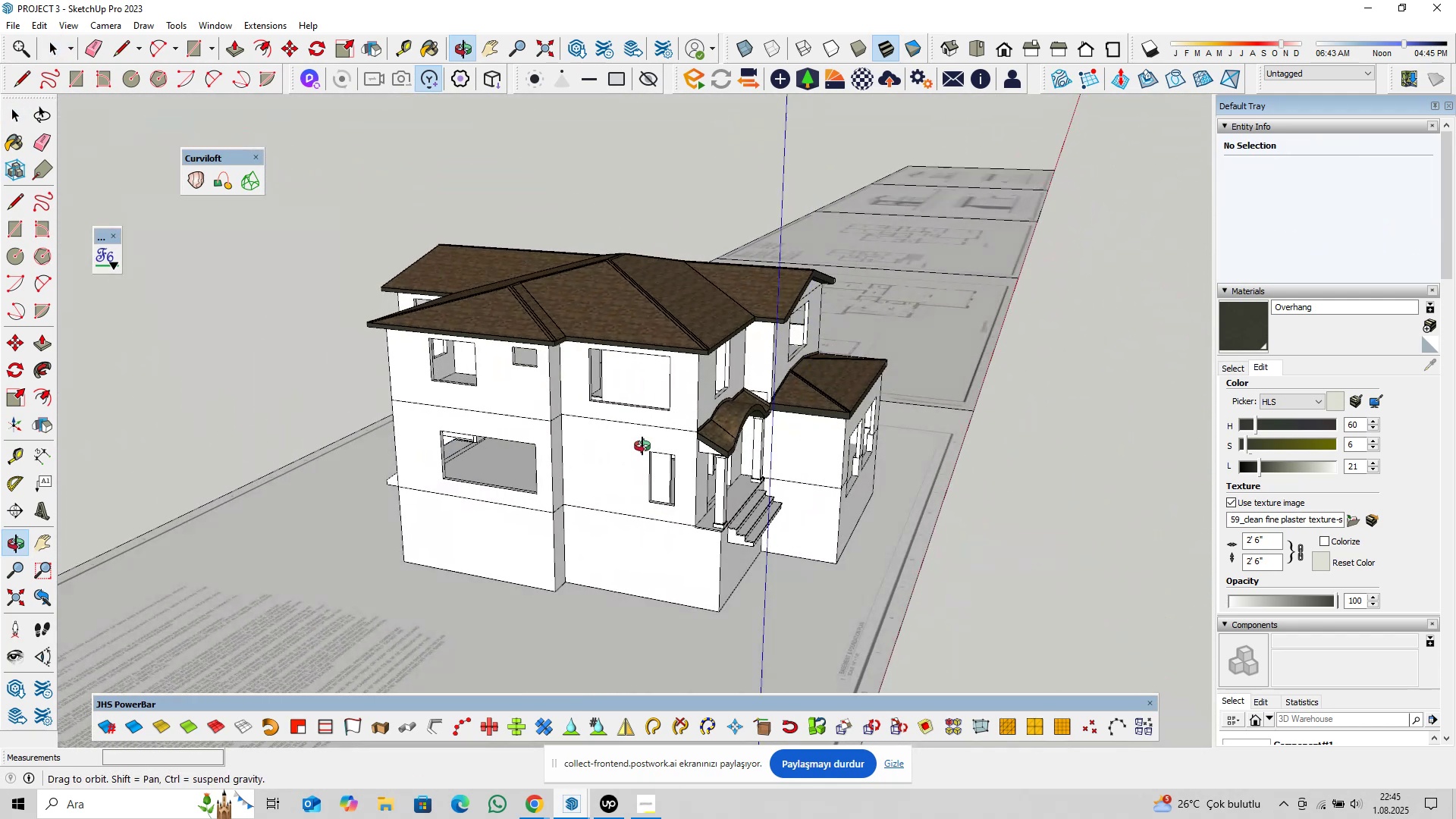 
key(Shift+ShiftLeft)
 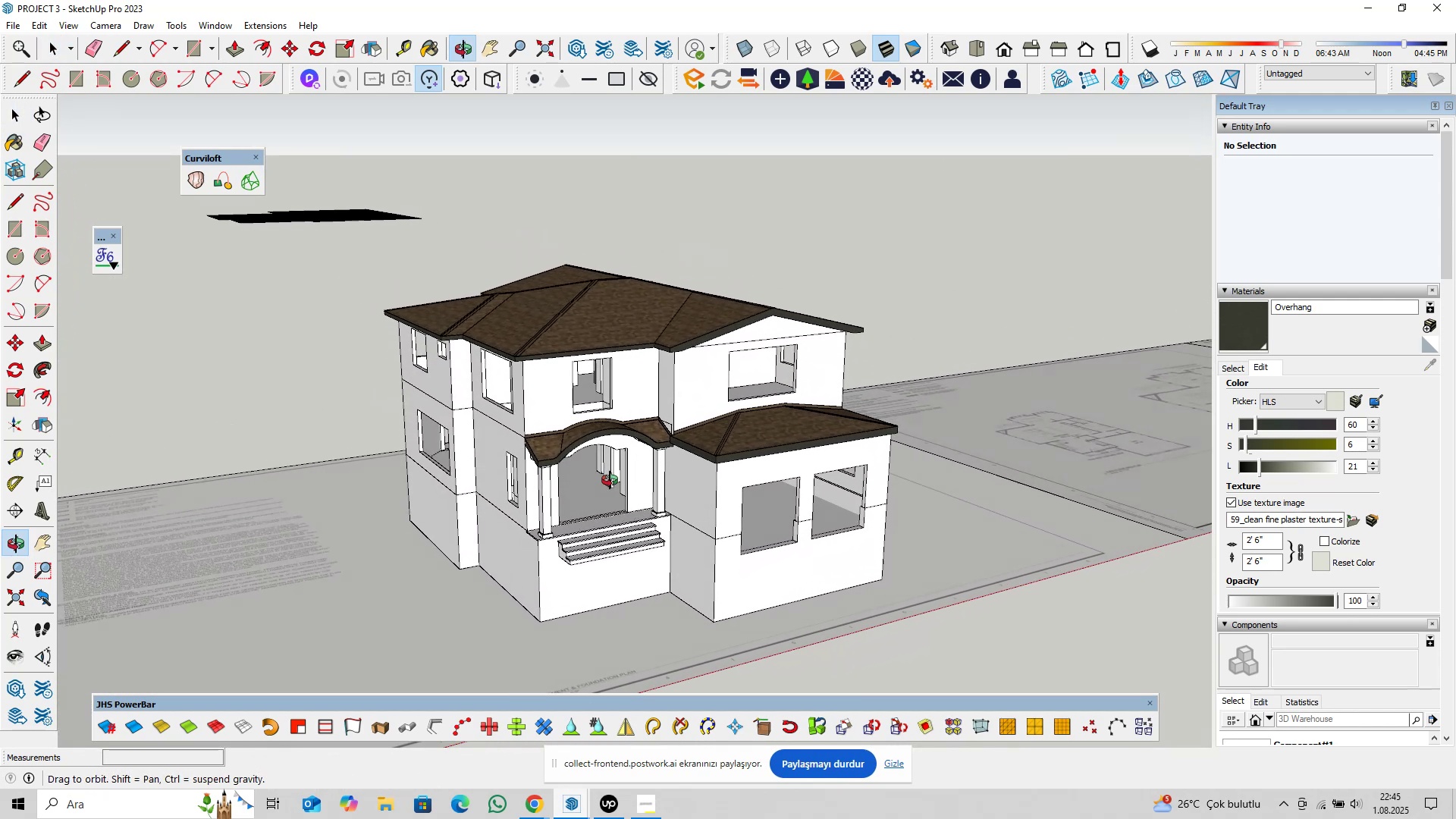 
scroll: coordinate [613, 490], scroll_direction: up, amount: 1.0
 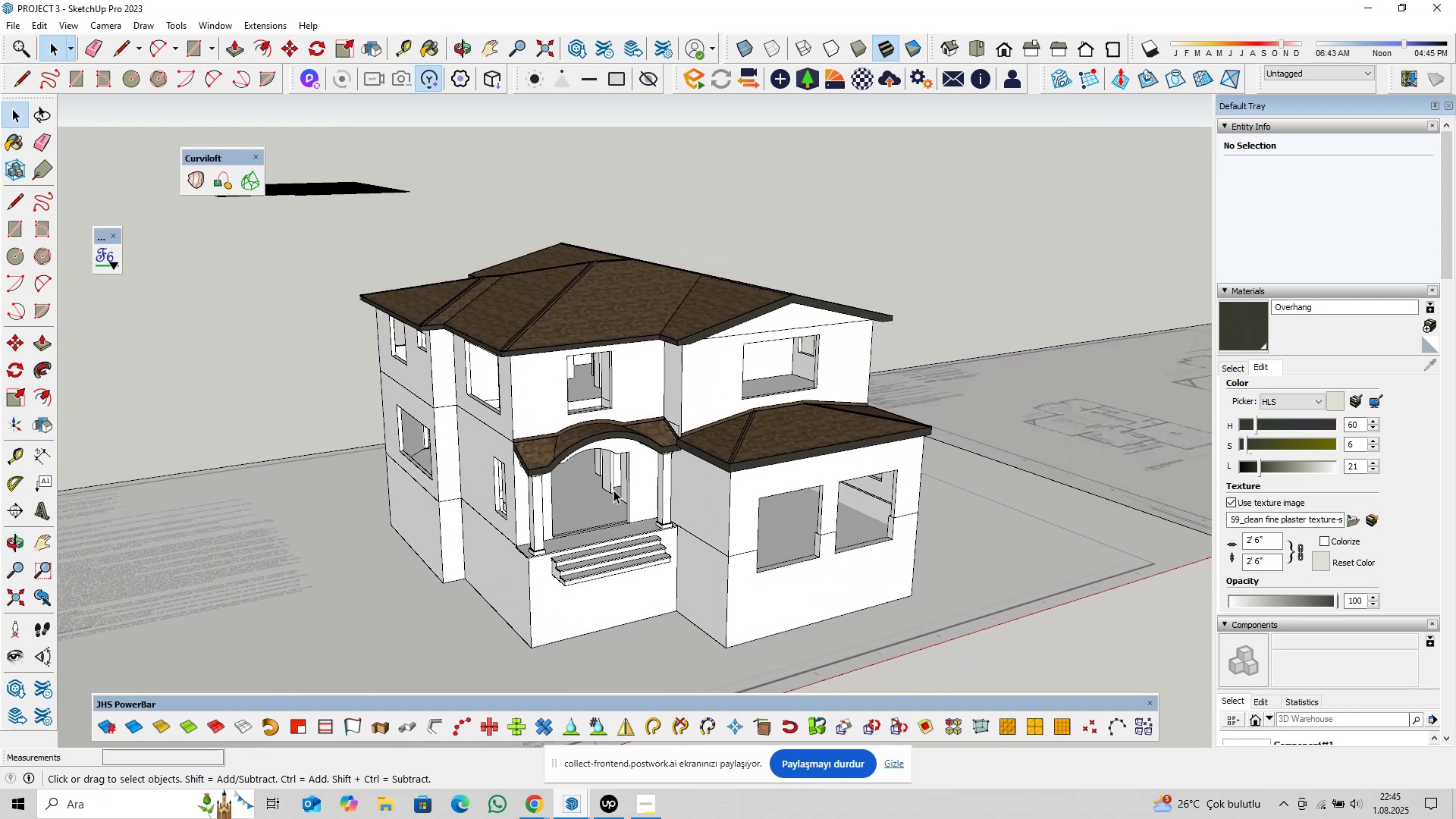 
key(Control+S)
 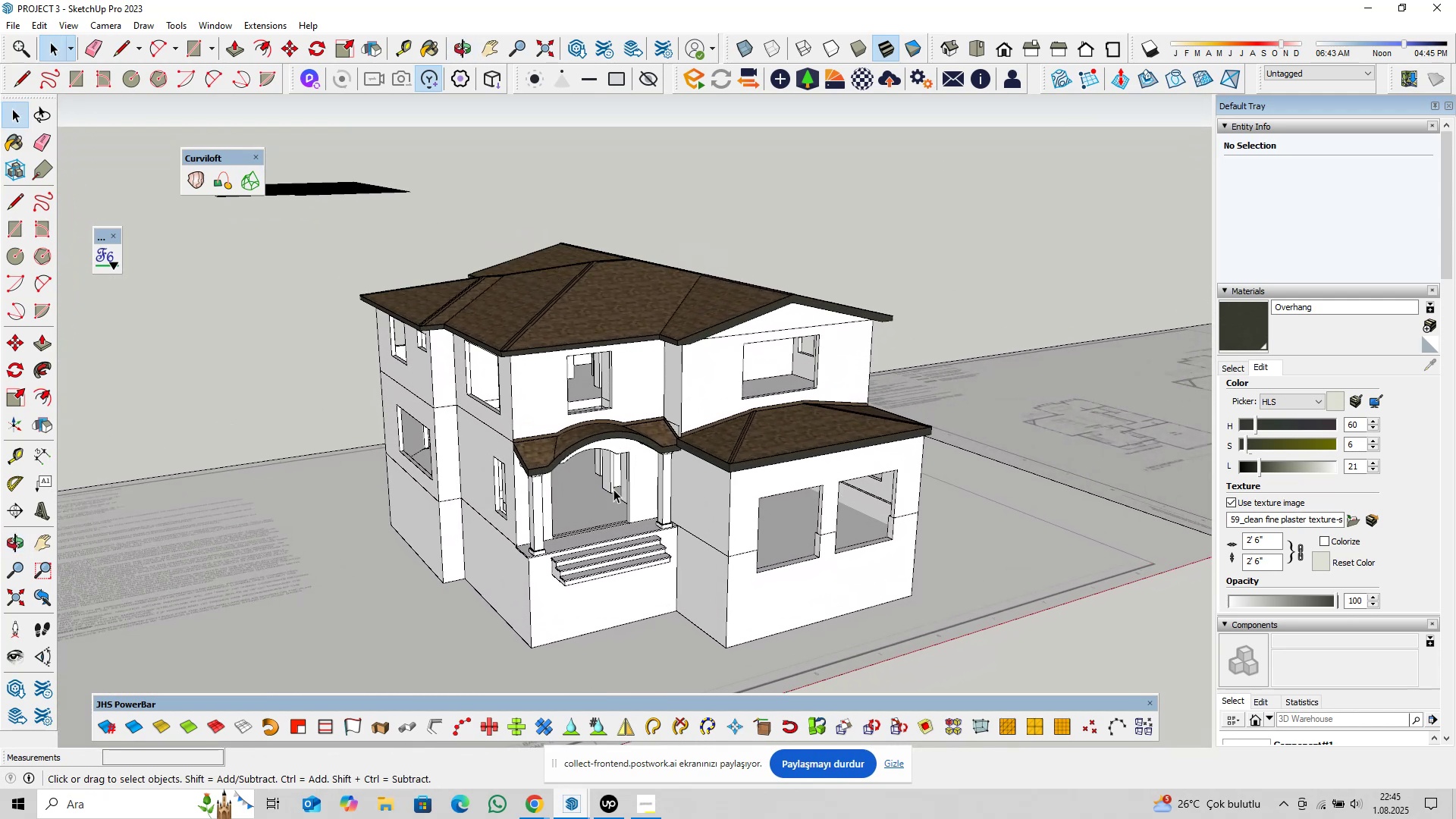 
scroll: coordinate [633, 478], scroll_direction: down, amount: 4.0
 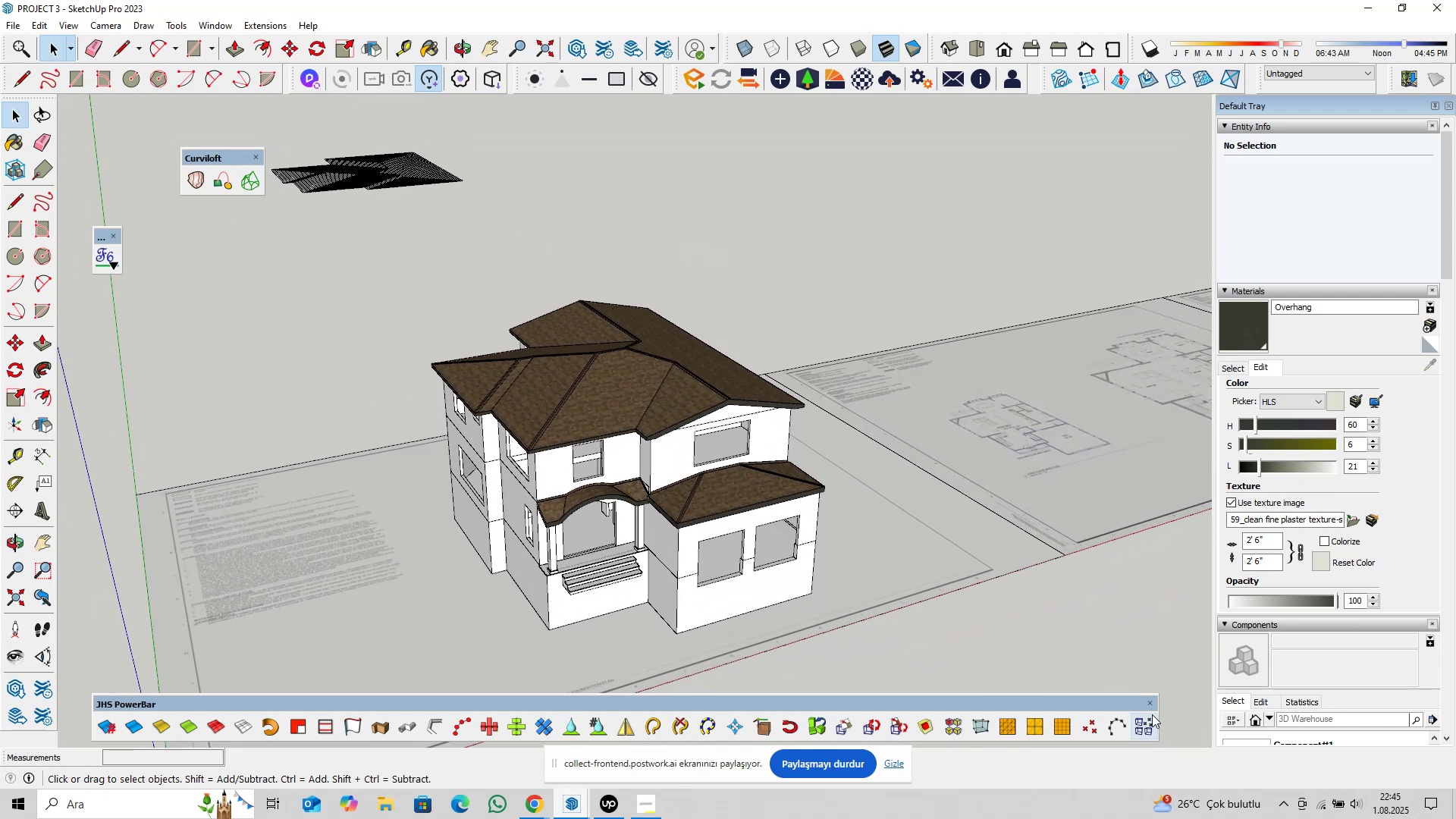 
left_click([1151, 706])
 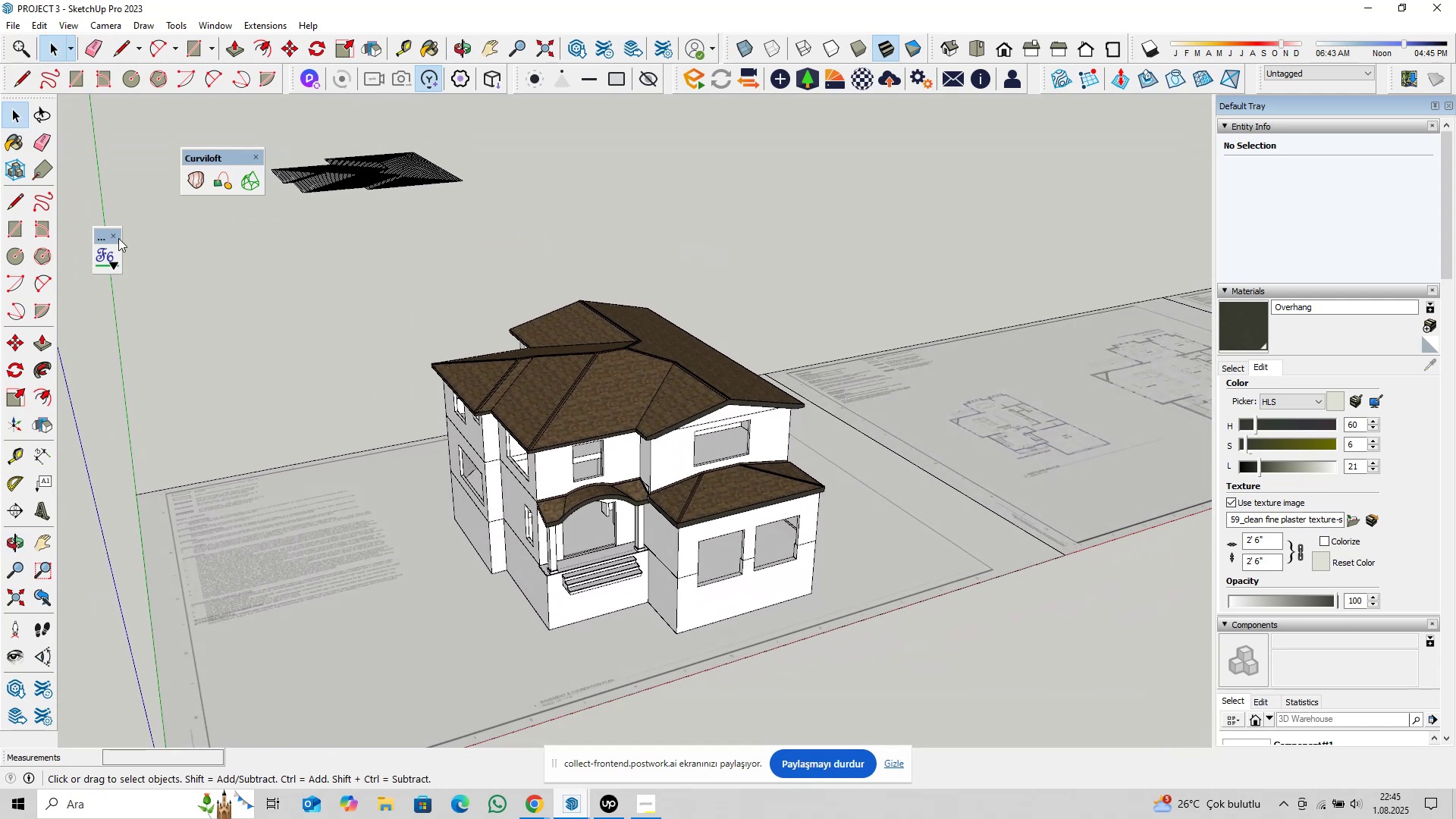 
left_click([115, 234])
 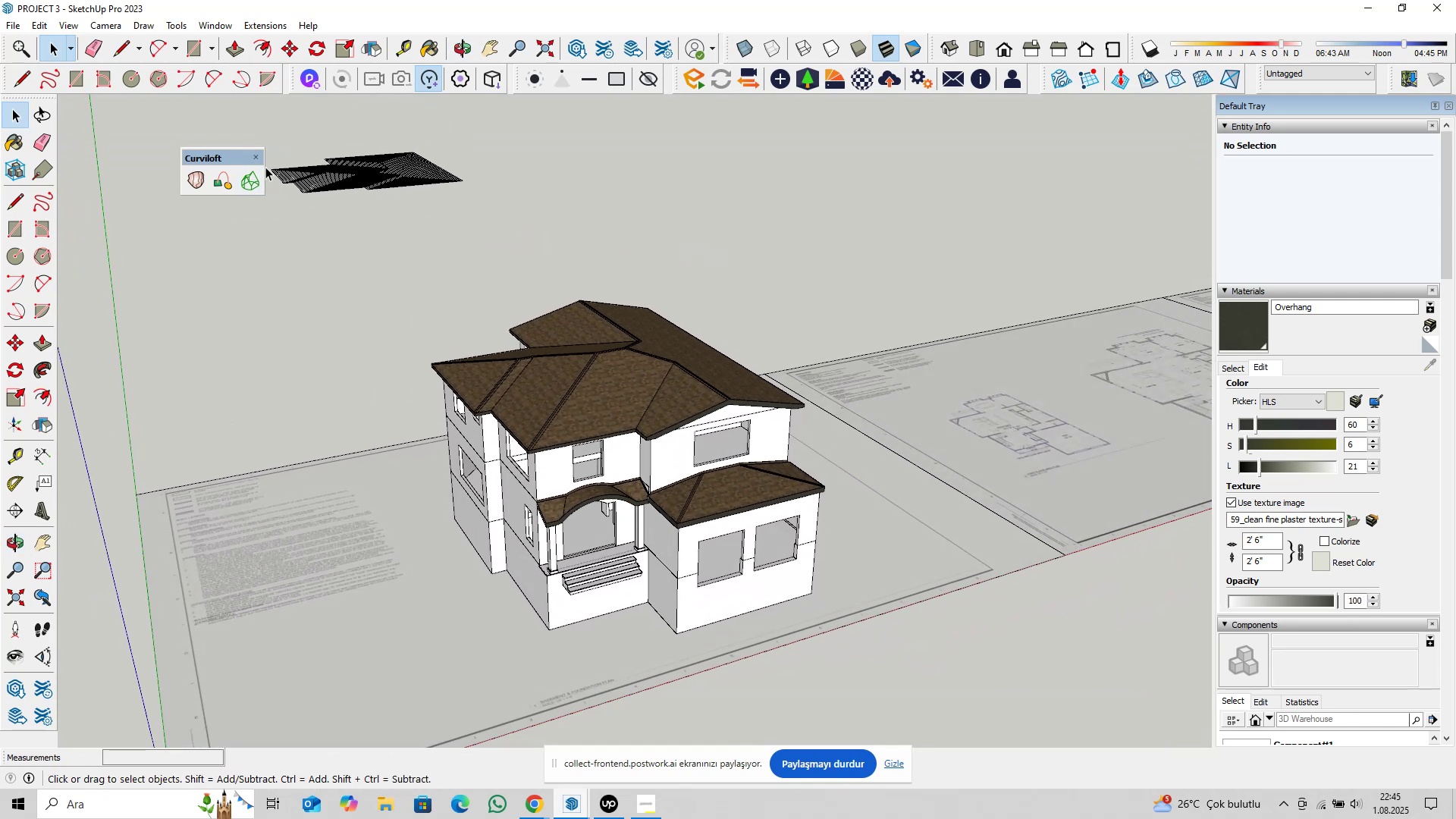 
left_click([256, 155])
 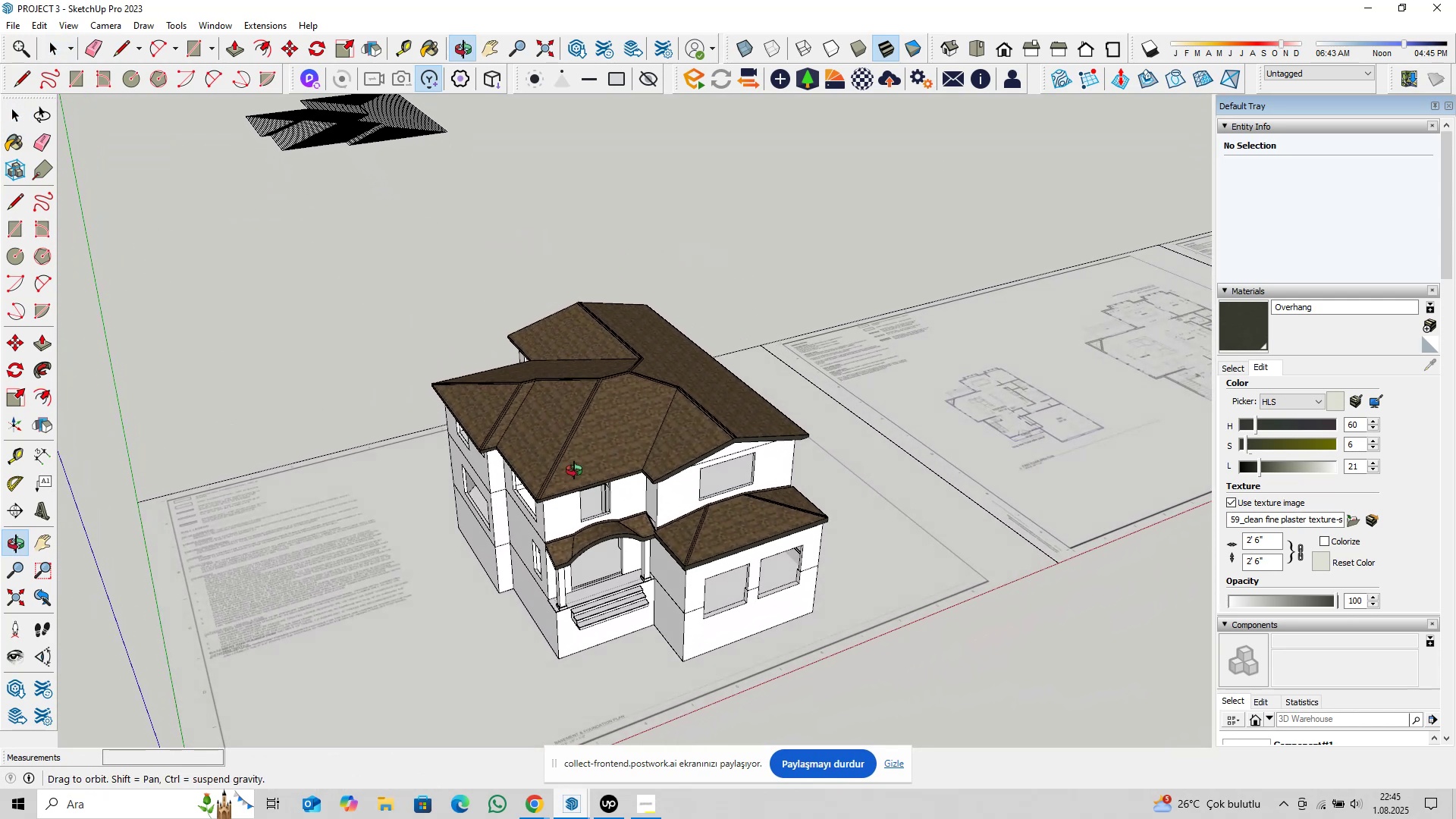 
hold_key(key=ShiftLeft, duration=0.34)
 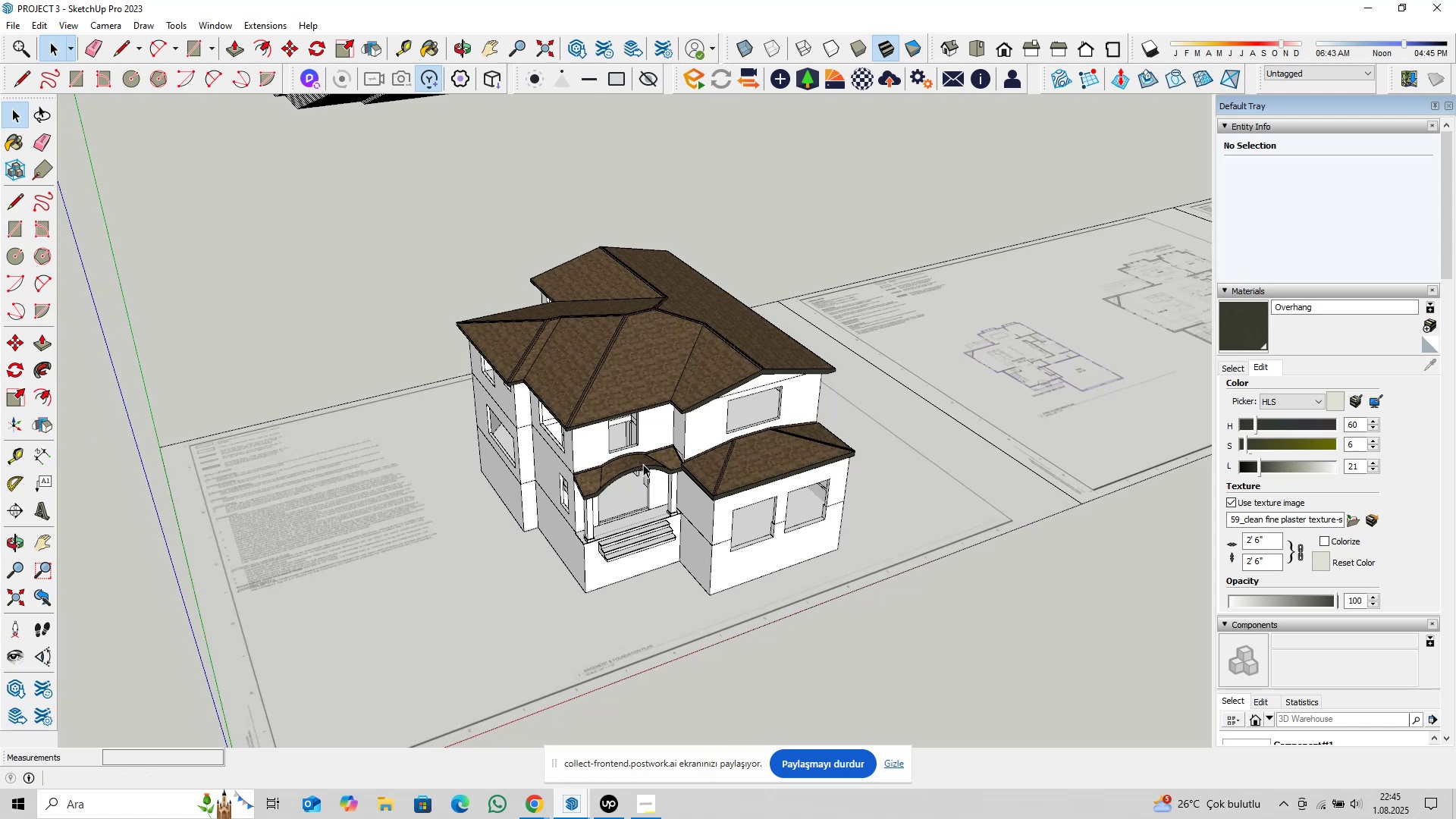 
scroll: coordinate [639, 466], scroll_direction: up, amount: 3.0
 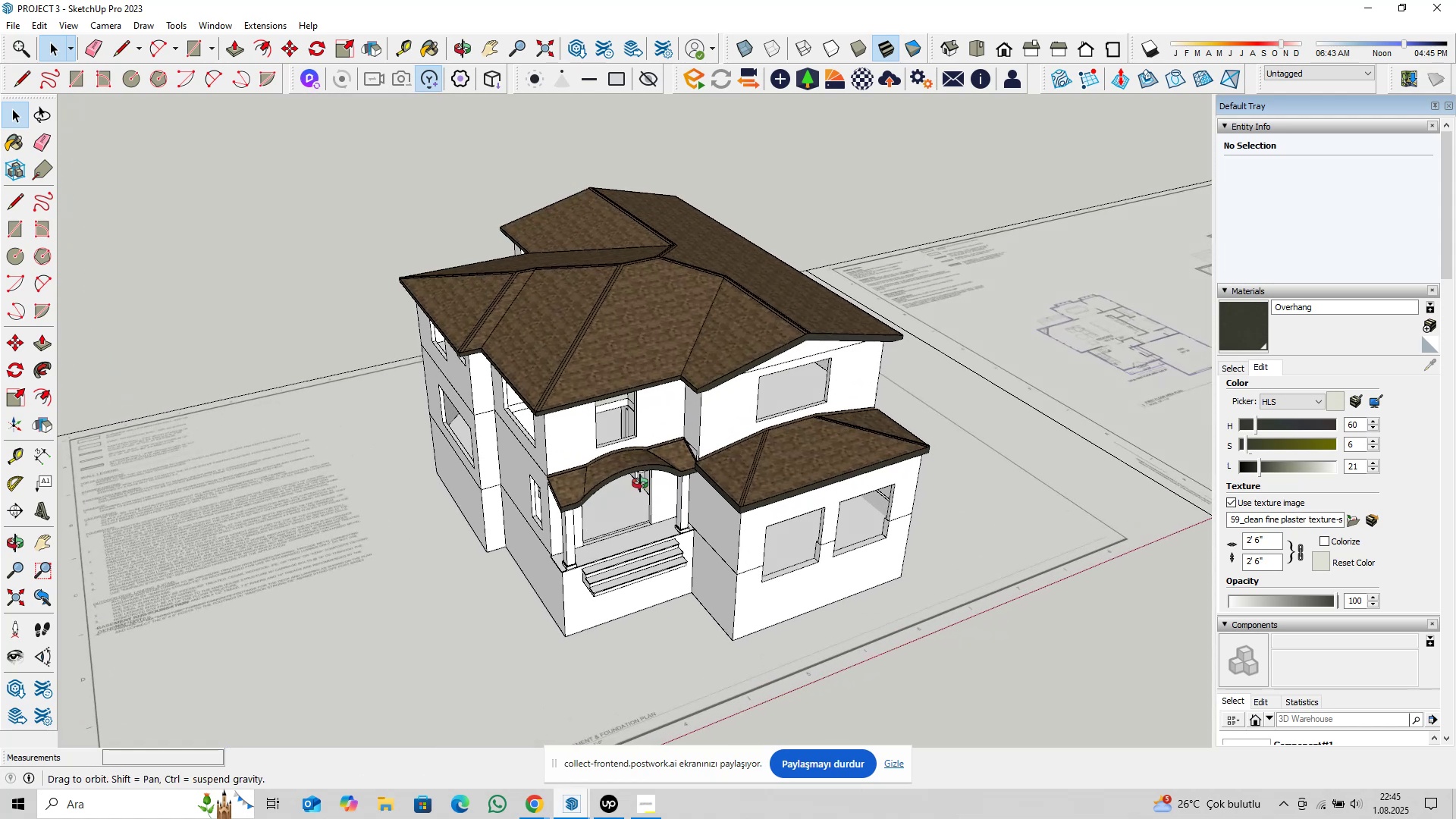 
hold_key(key=ShiftLeft, duration=0.32)
 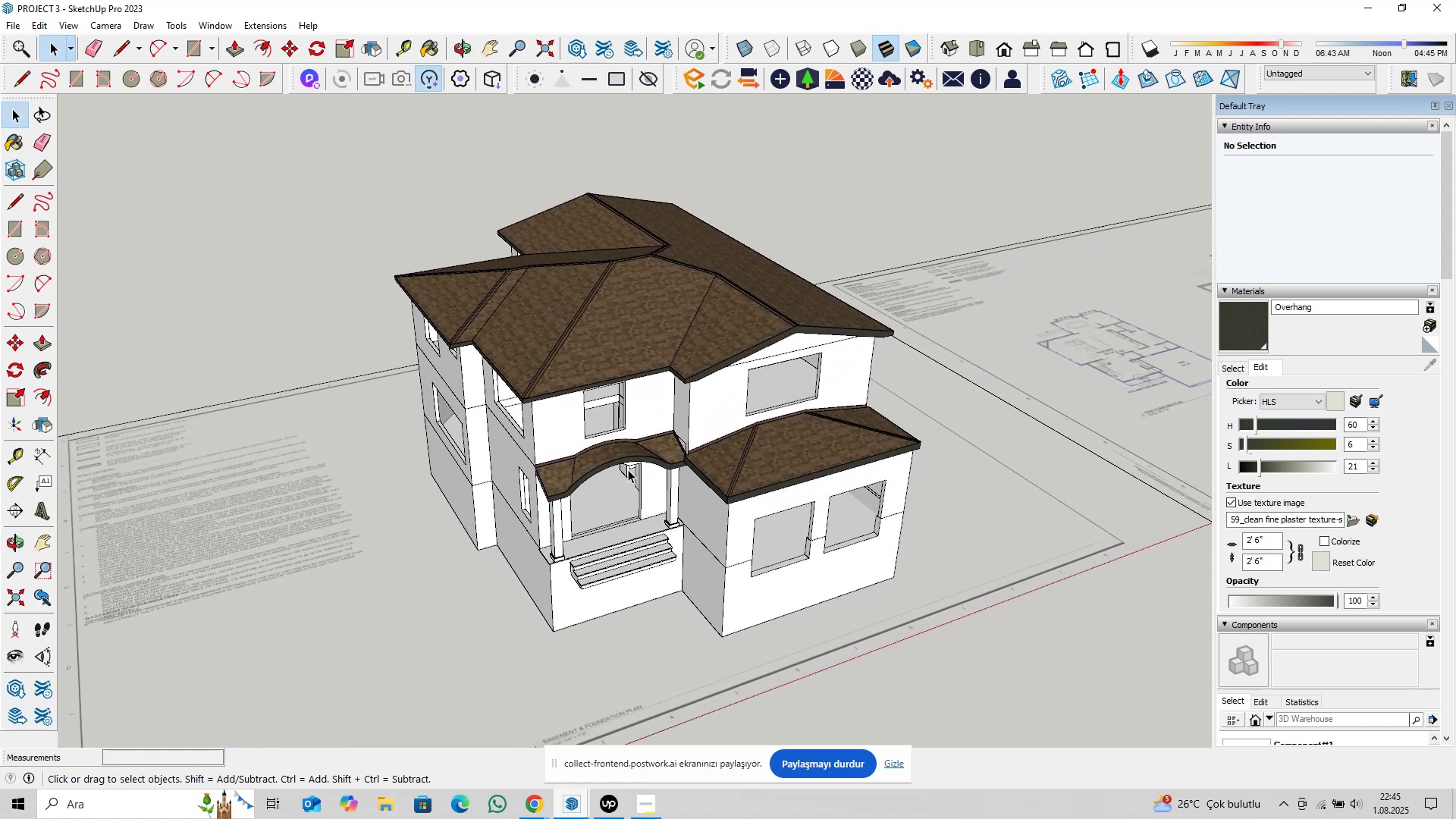 
key(Control+S)
 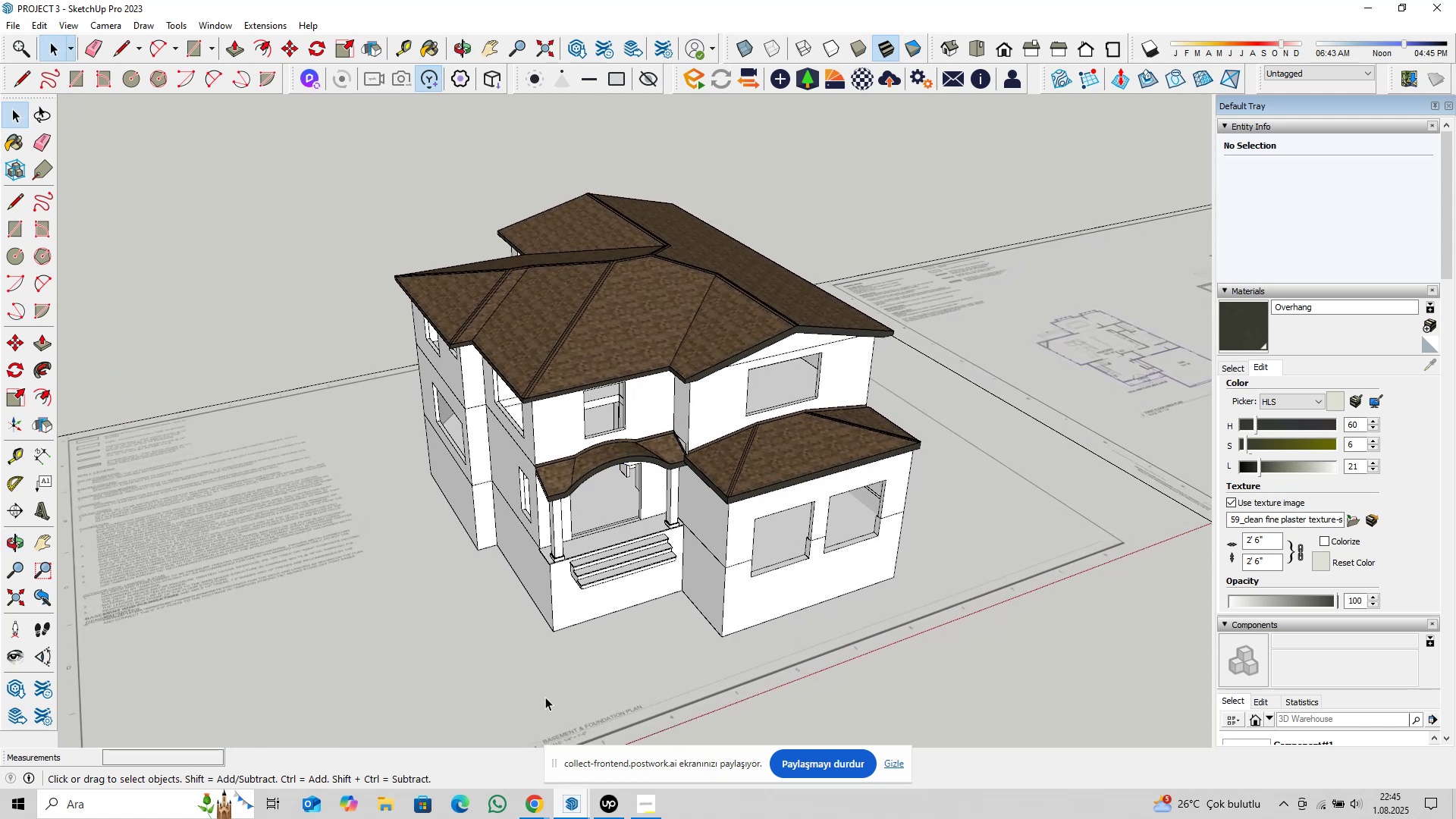 
mouse_move([523, 793])
 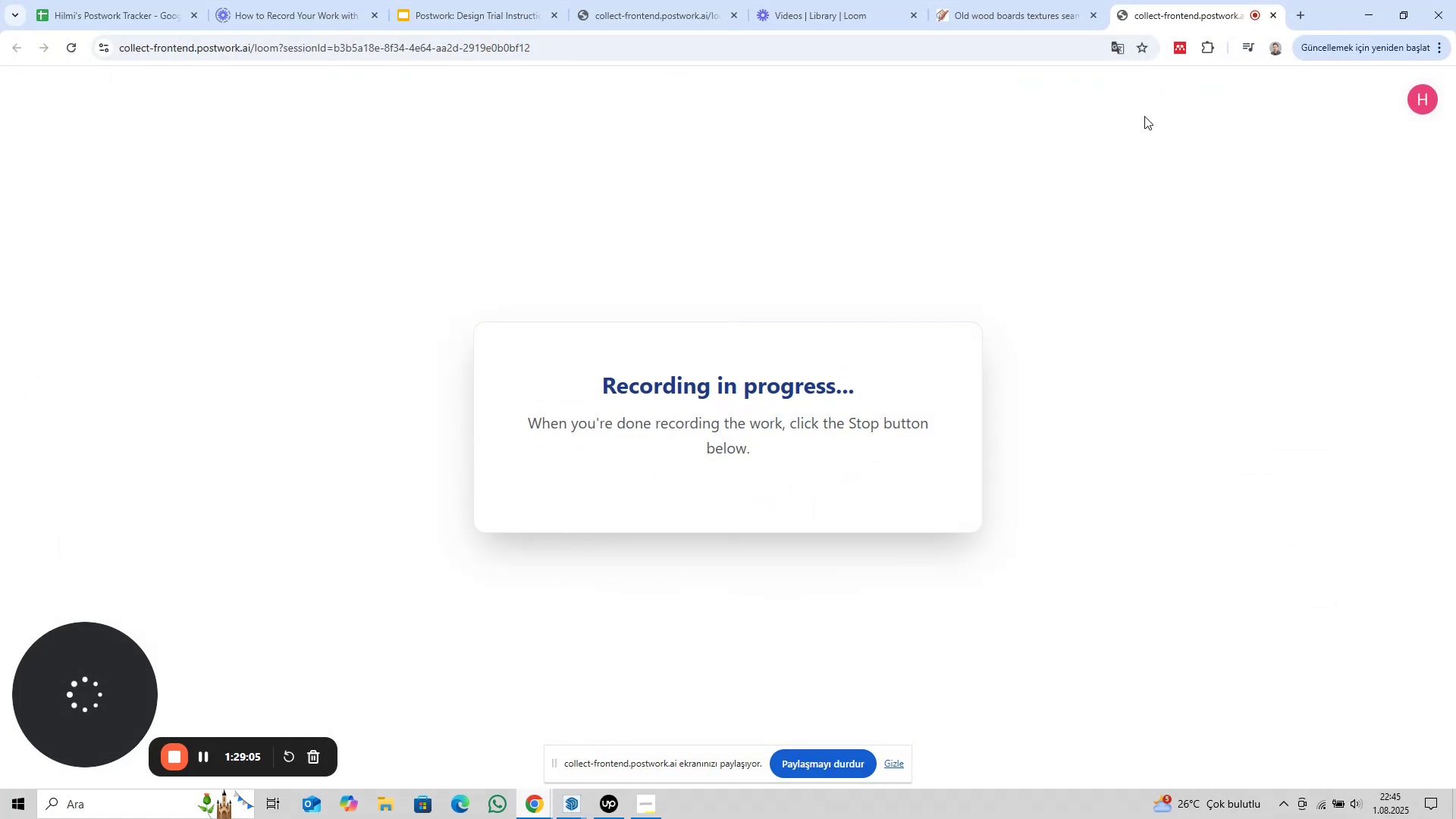 
left_click([1375, 11])
 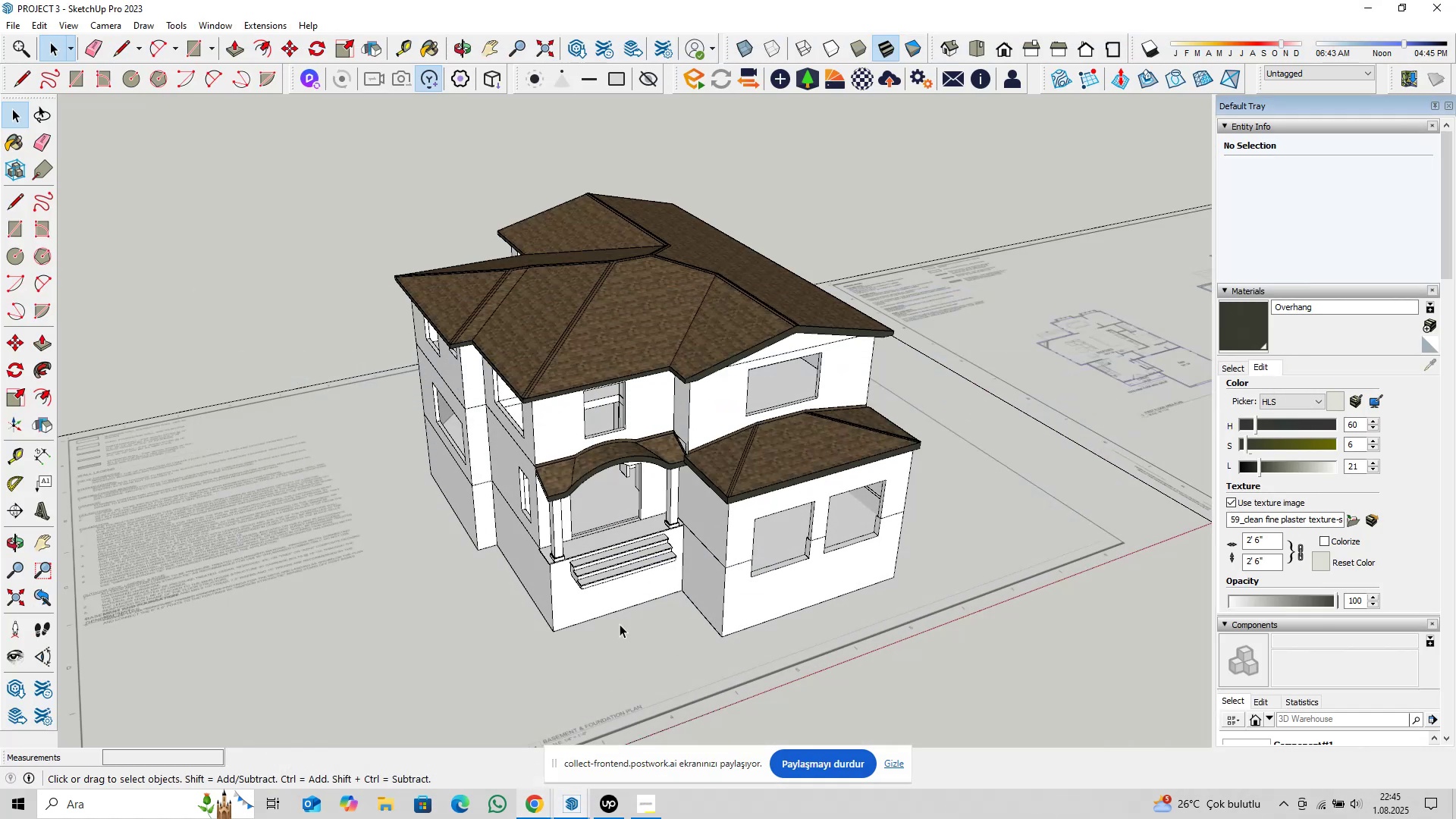 
hold_key(key=ShiftLeft, duration=0.34)
 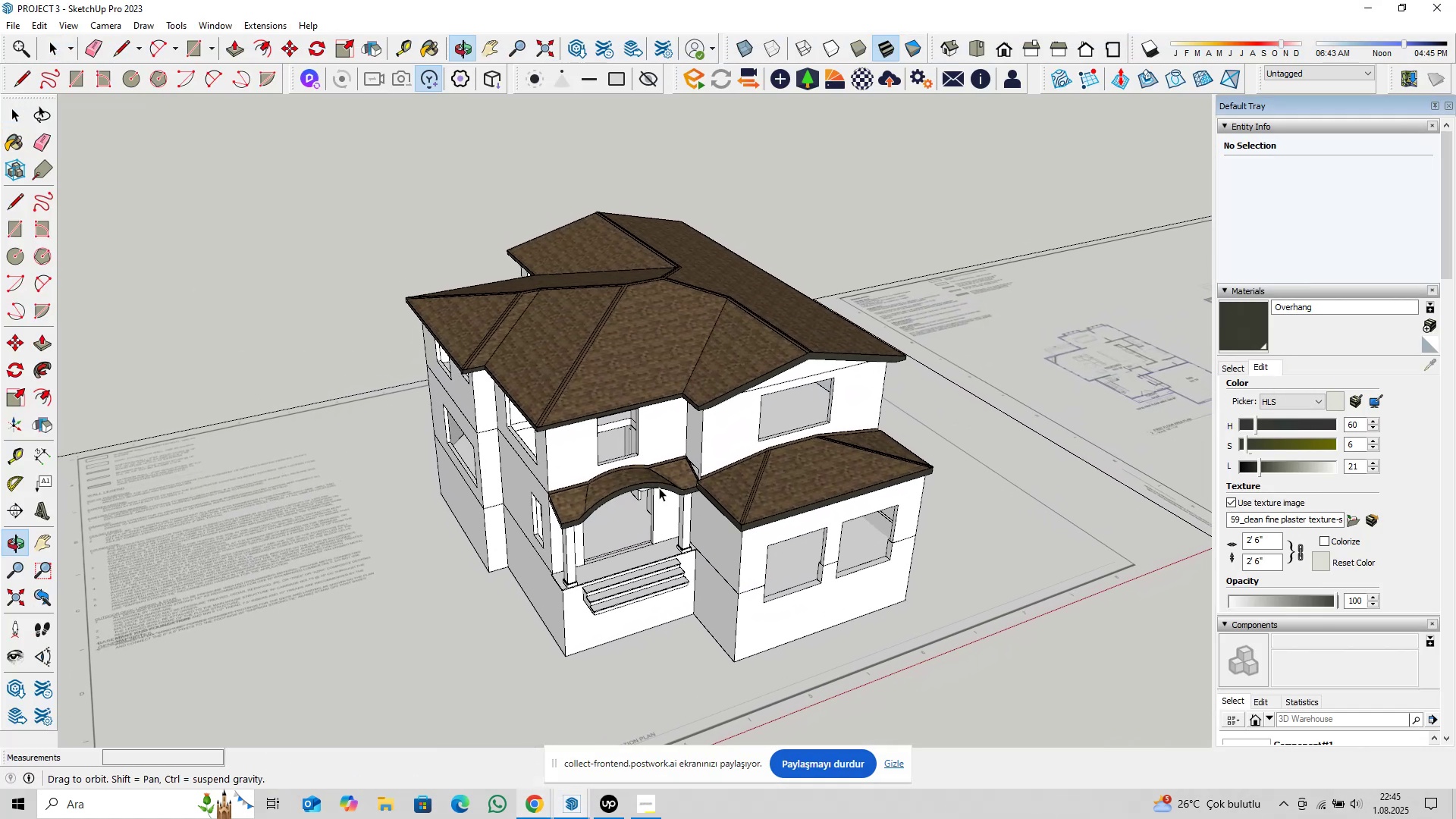 
key(Control+S)
 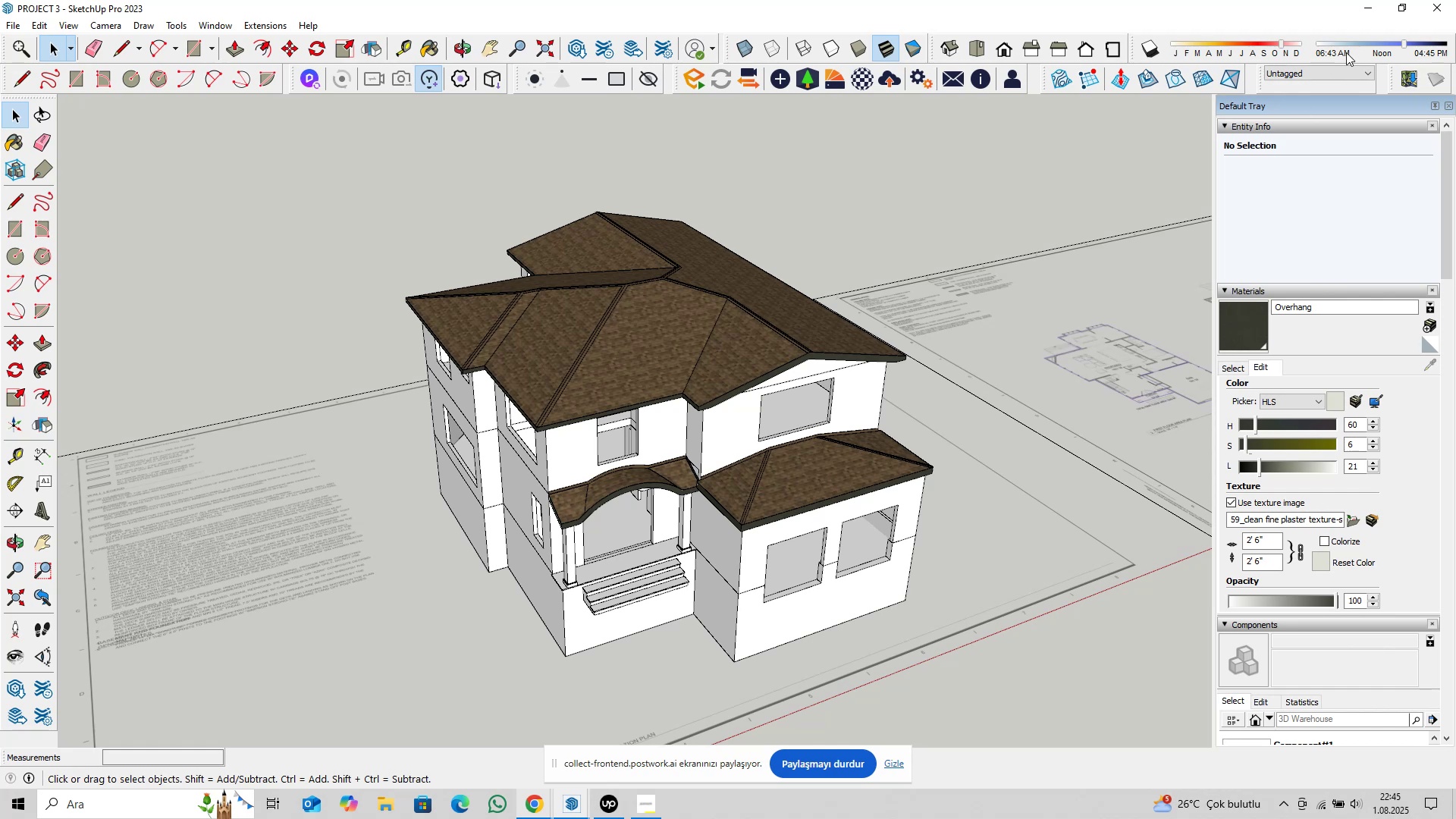 
left_click([1363, 0])
 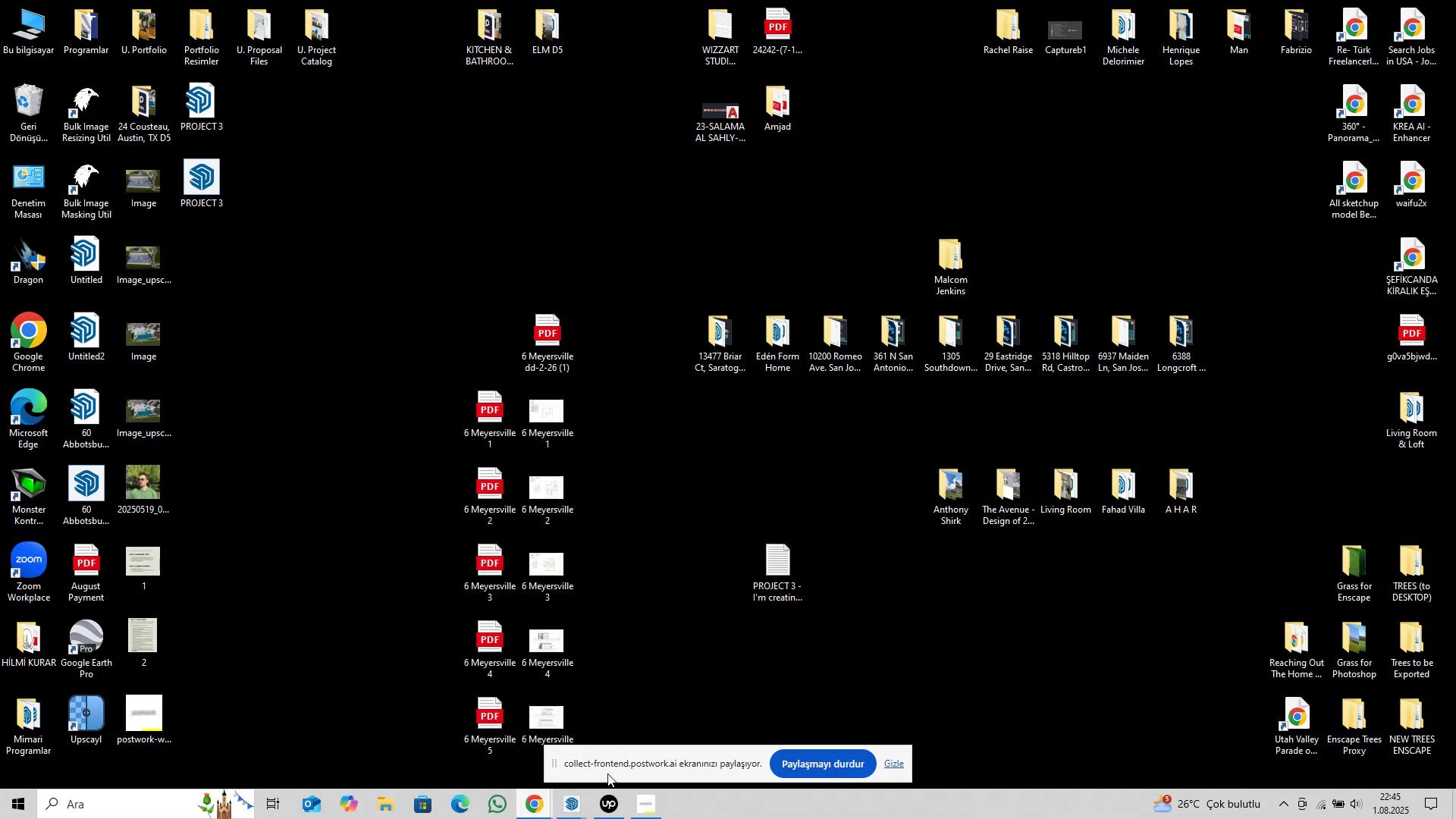 
left_click([610, 805])
 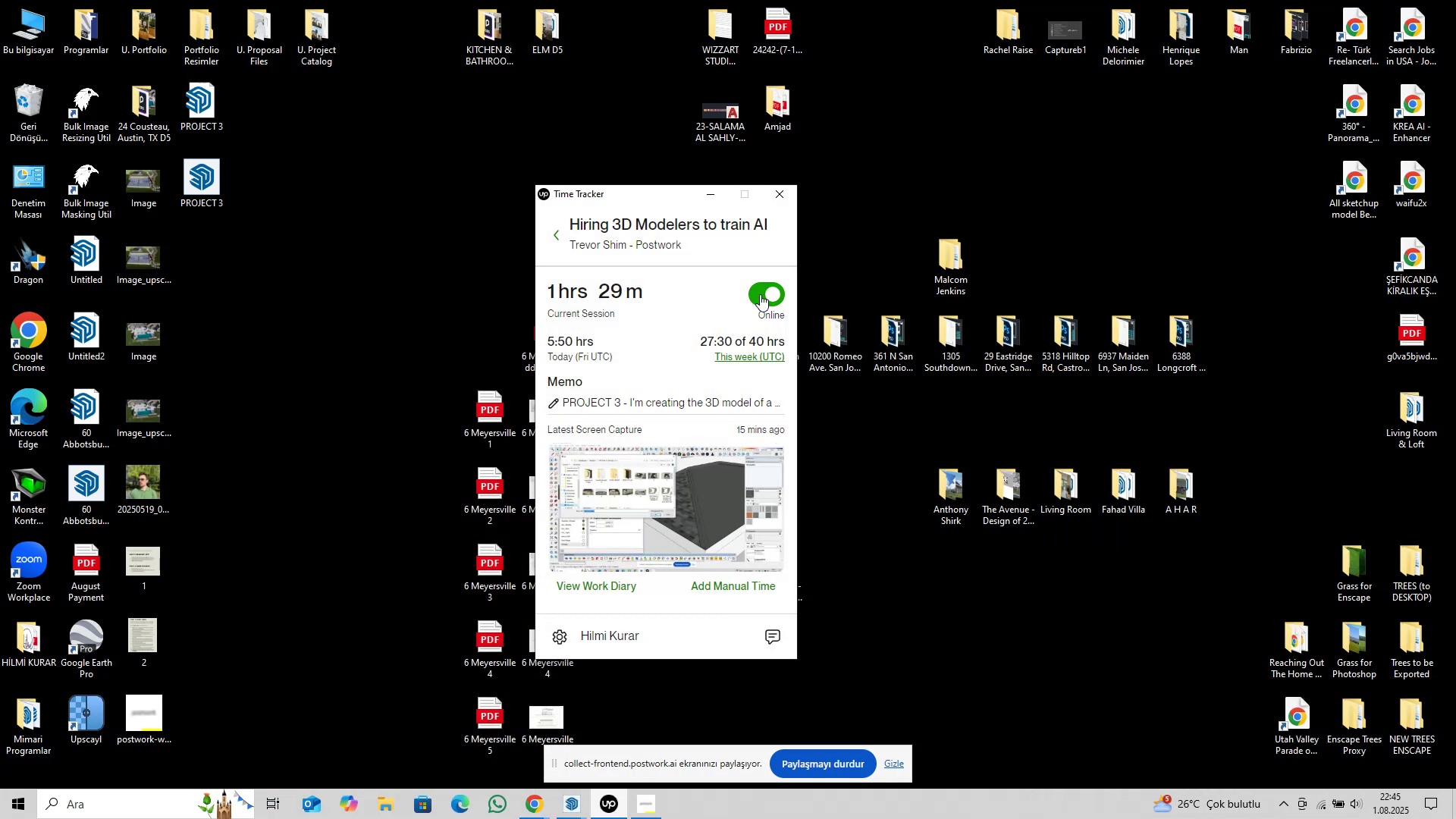 
left_click([760, 294])
 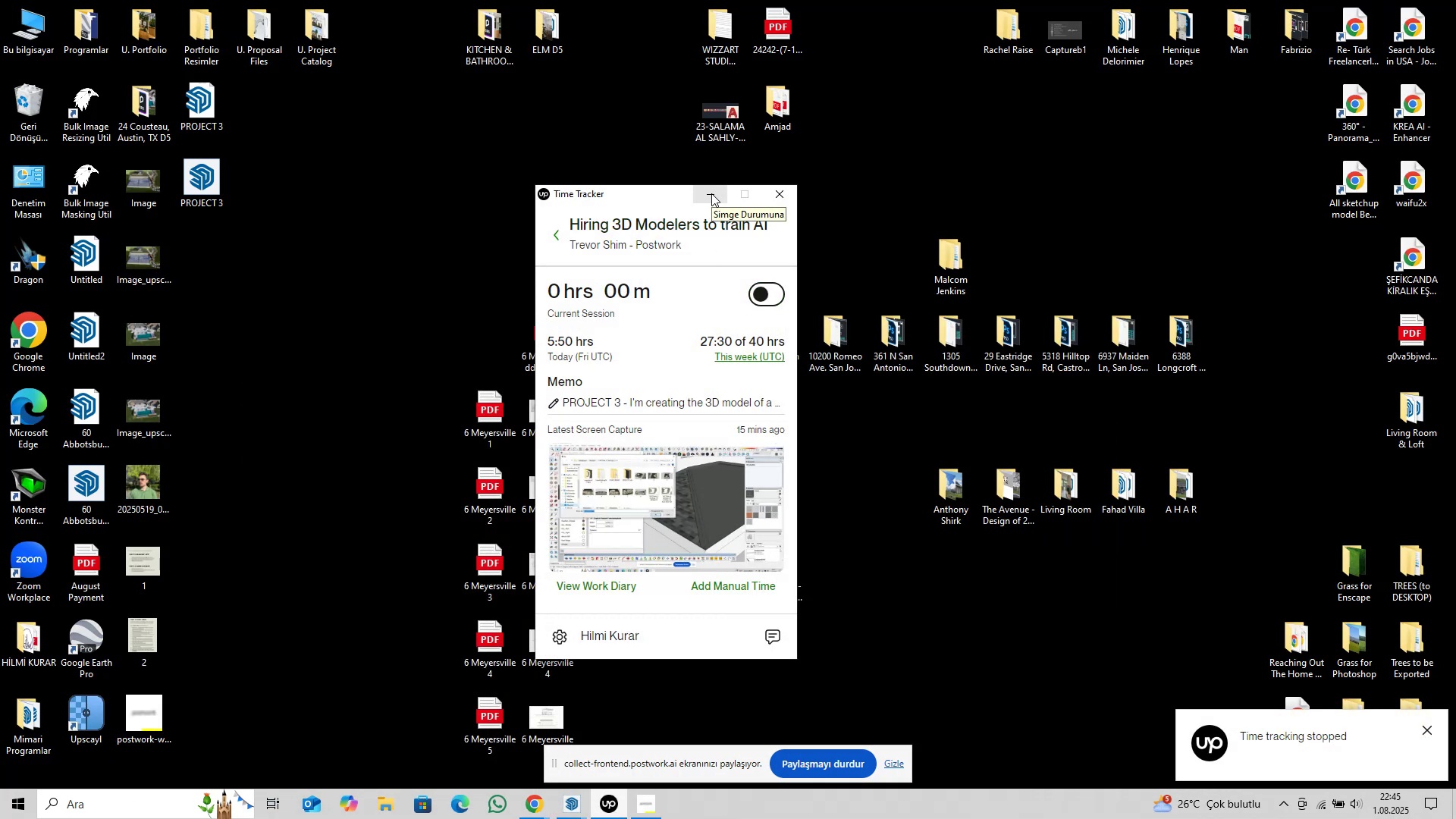 